 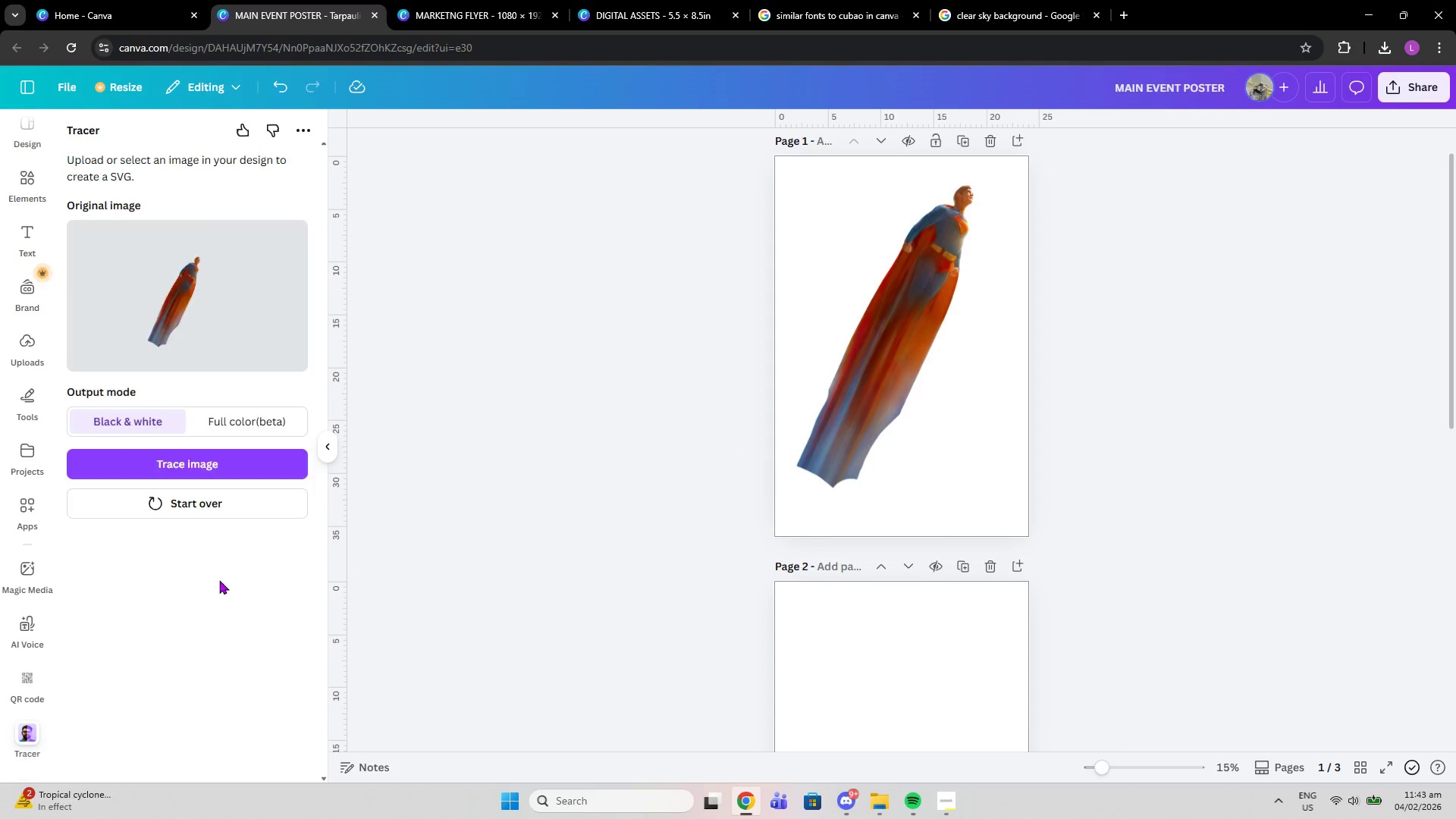 
scroll: coordinate [14, 334], scroll_direction: up, amount: 2.0
 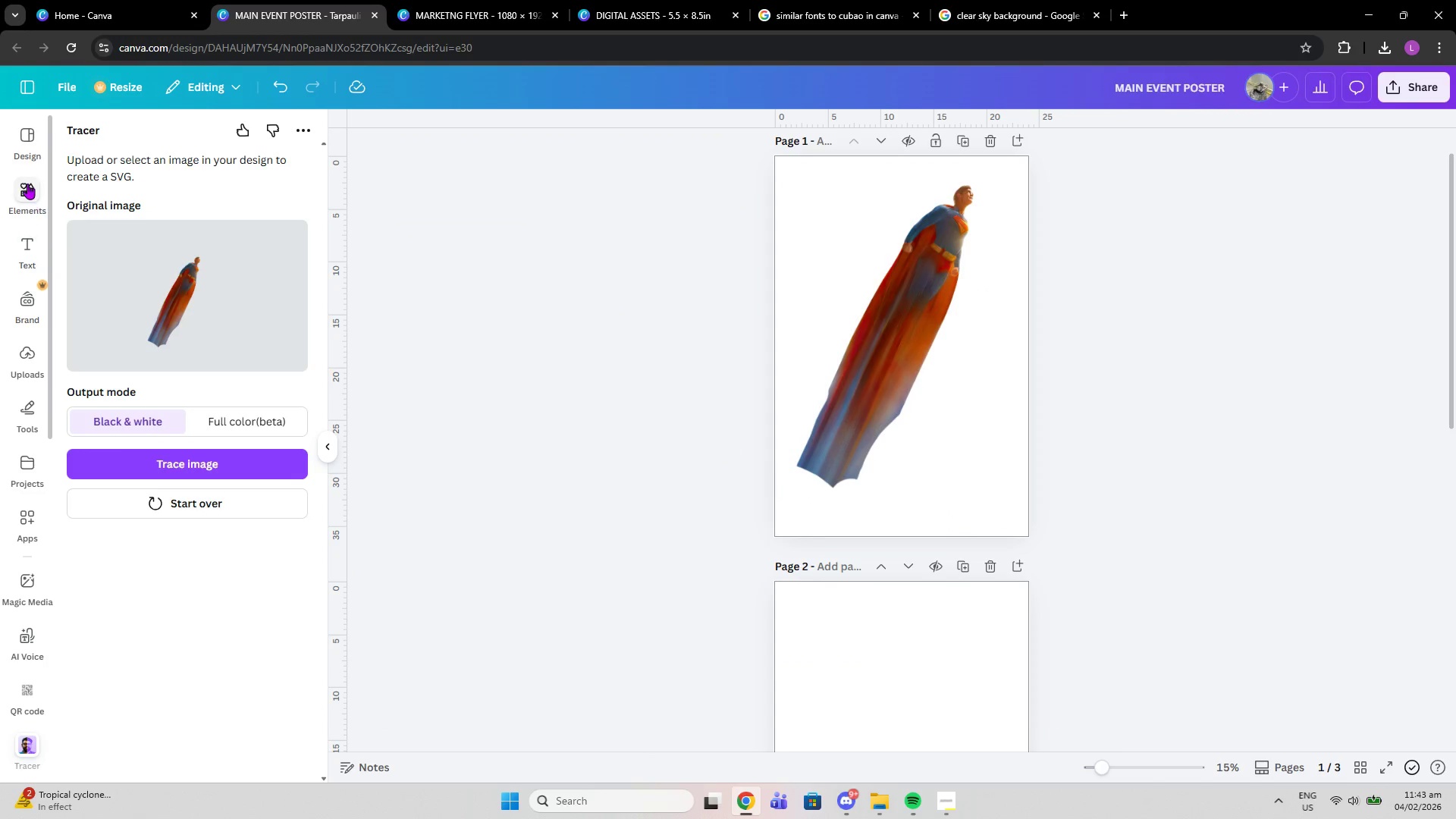 
left_click([27, 183])
 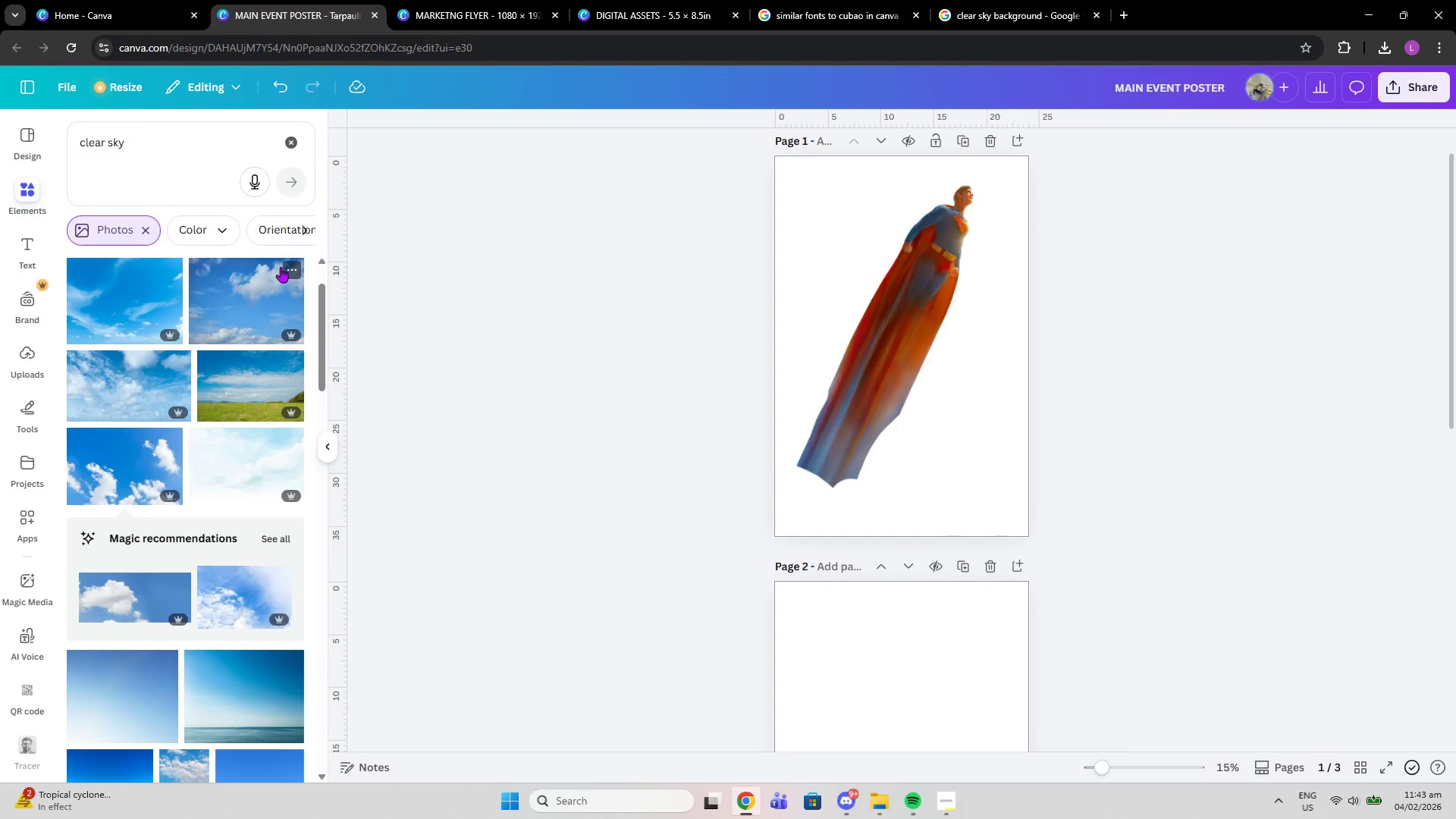 
left_click([293, 131])
 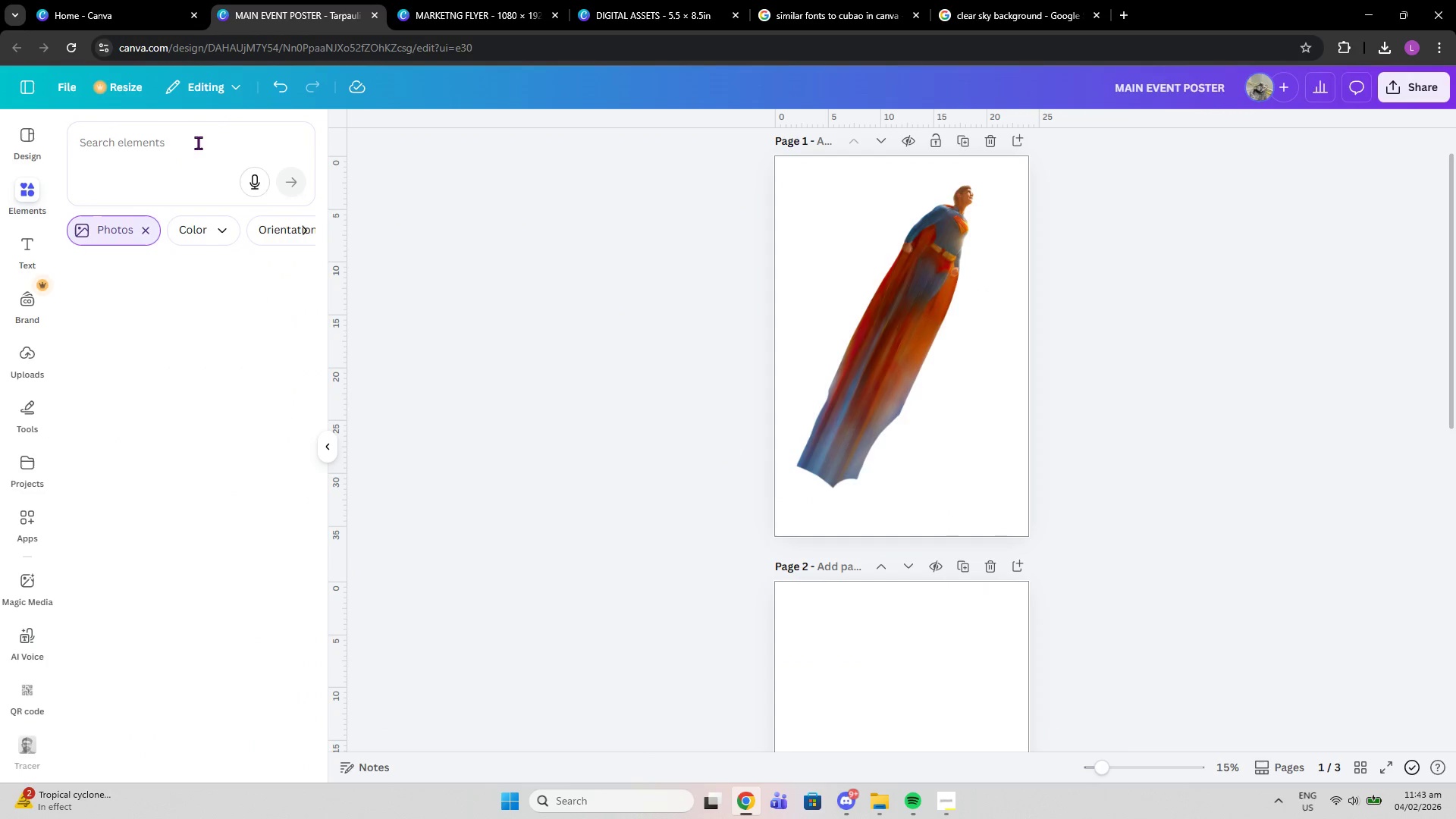 
left_click([198, 143])
 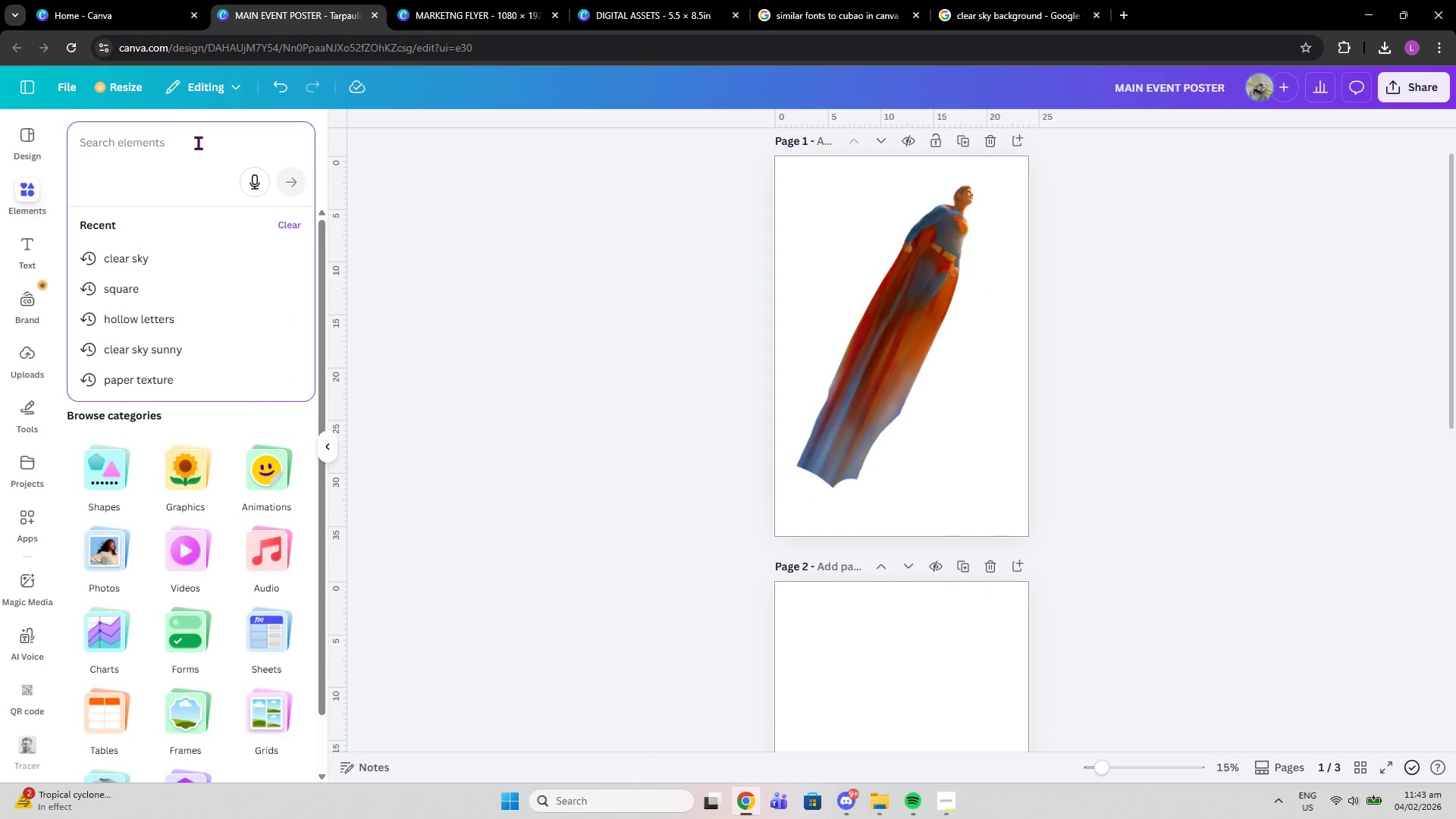 
type(cloudy sky)
 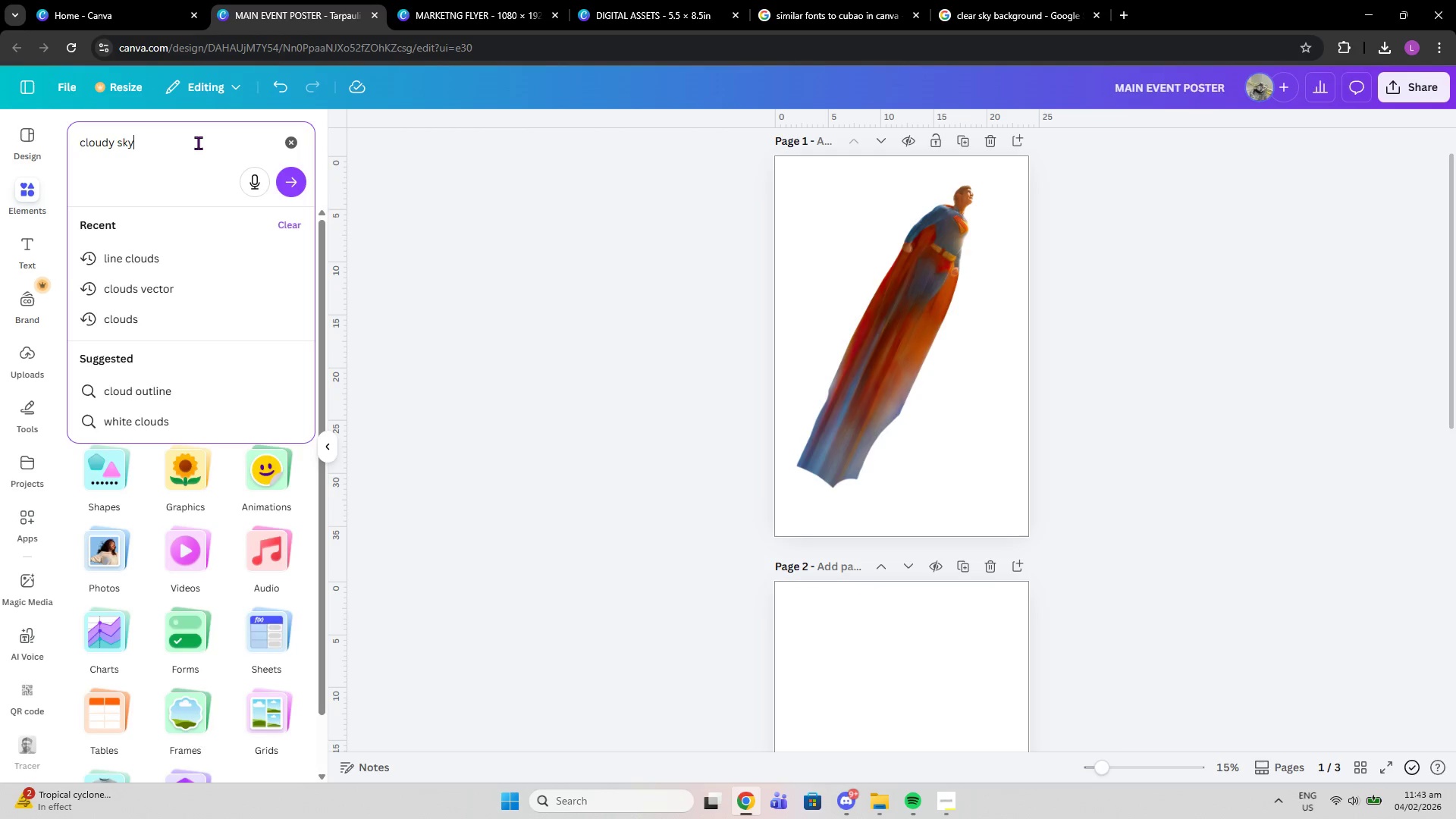 
key(Enter)
 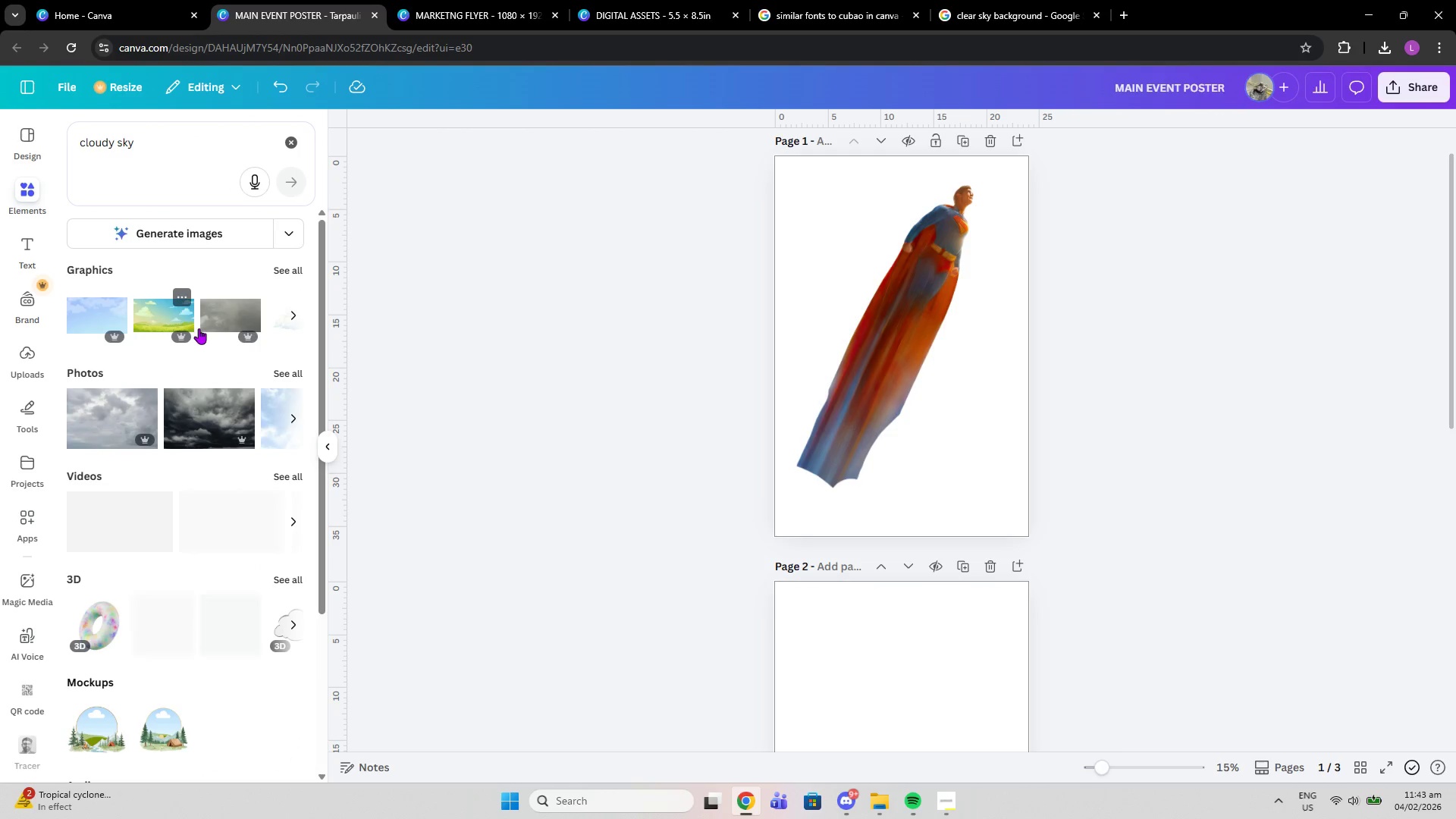 
left_click([274, 277])
 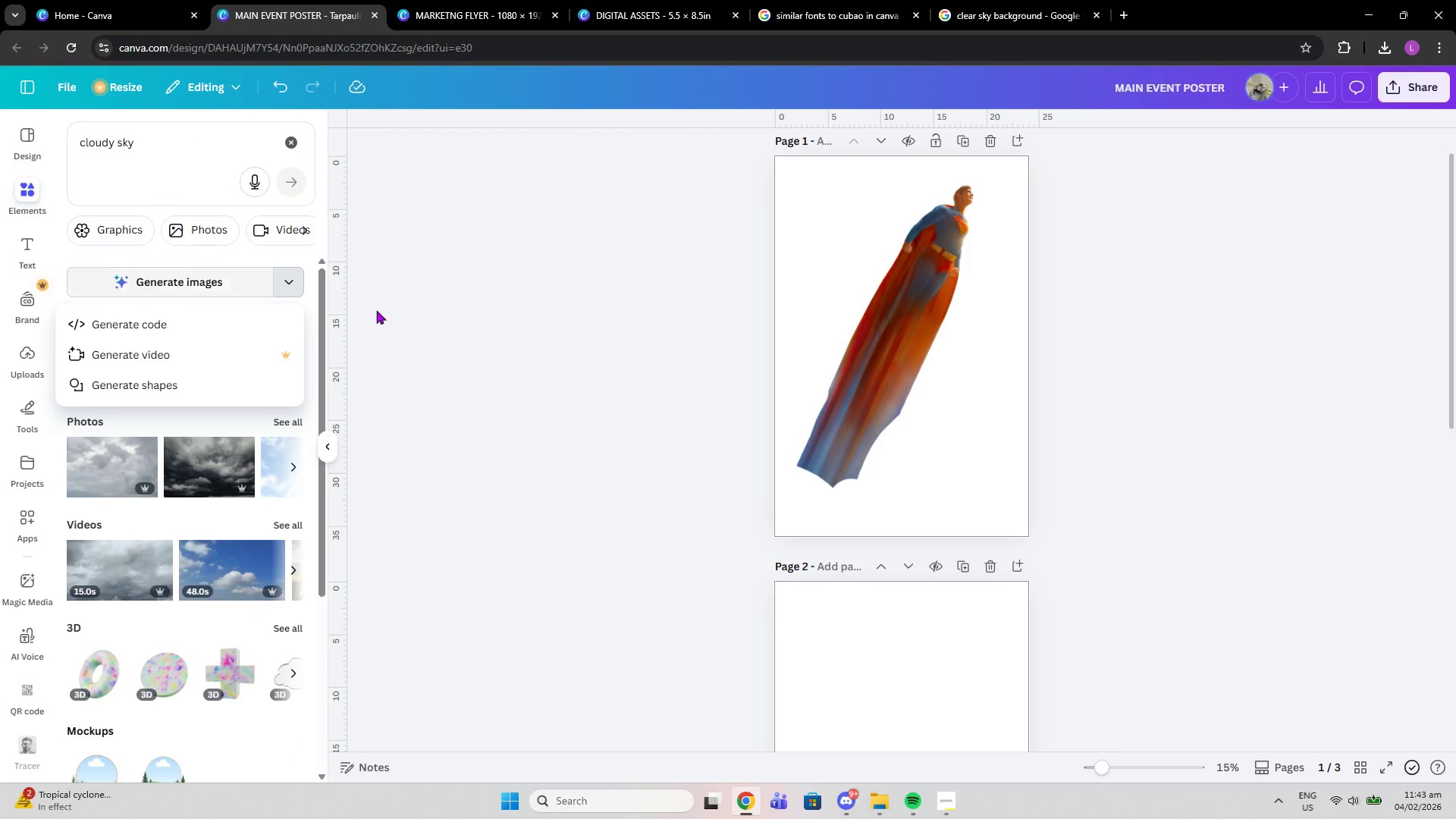 
left_click([425, 309])
 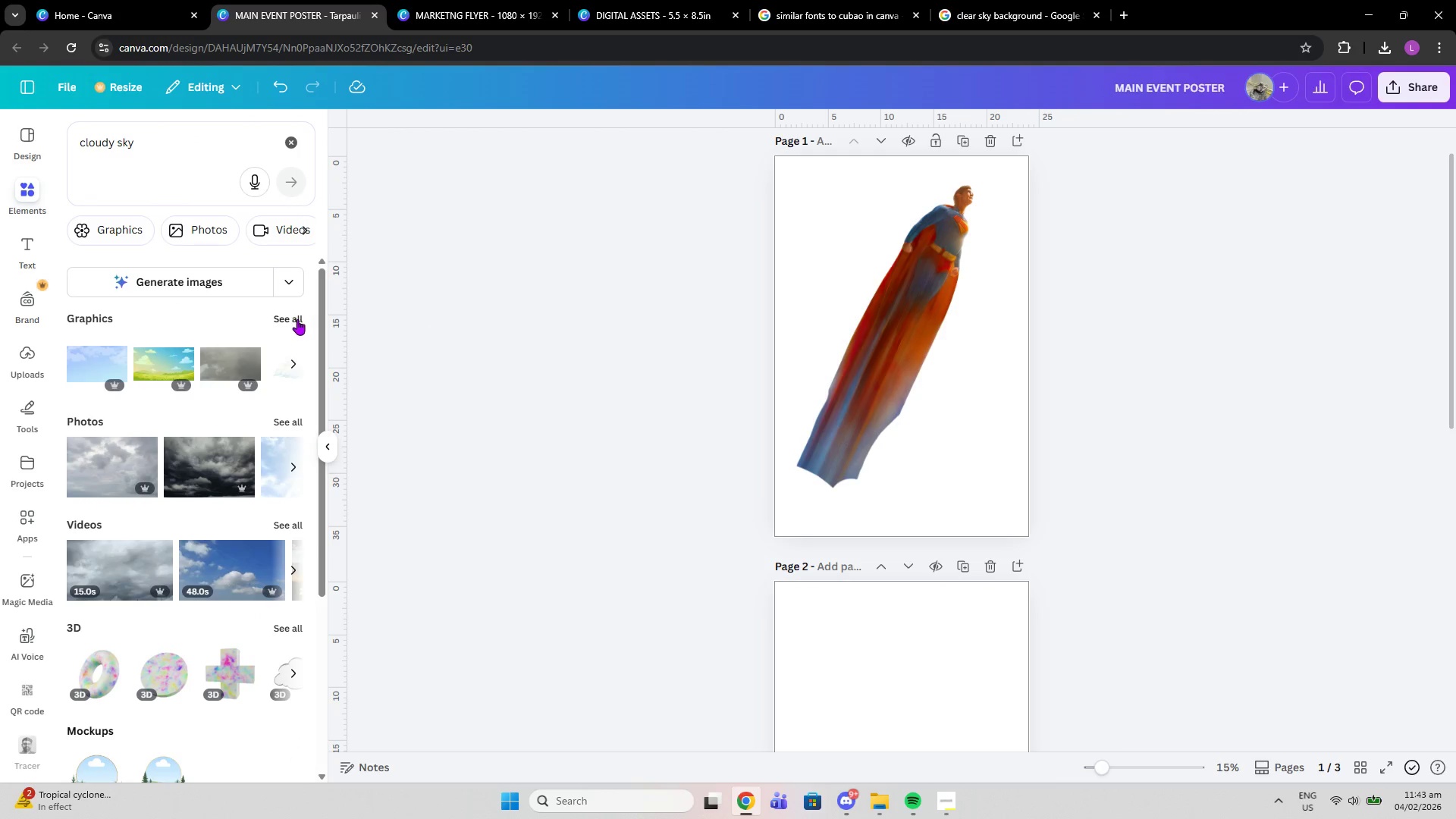 
left_click([296, 318])
 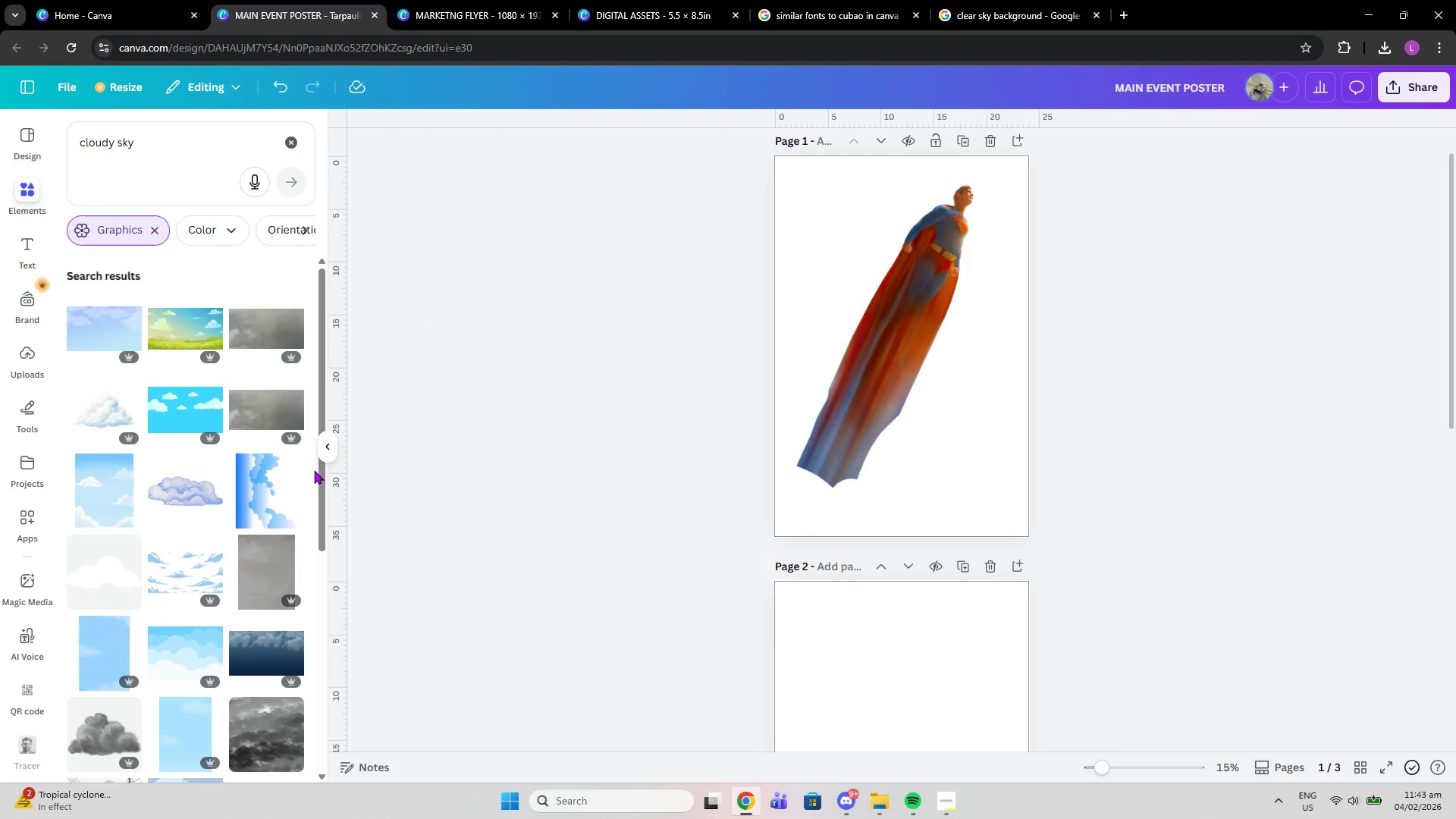 
left_click([318, 451])
 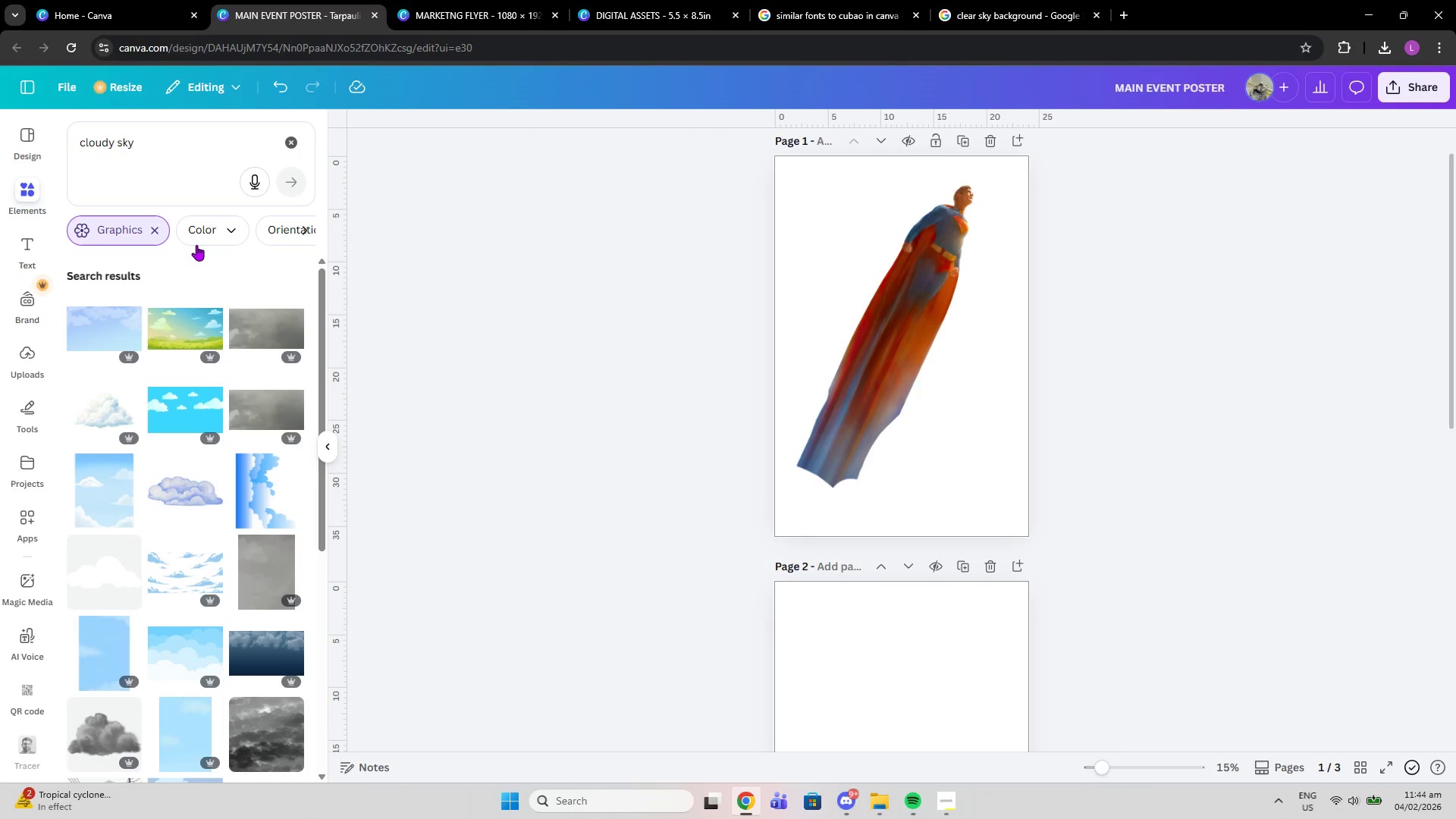 
left_click([160, 224])
 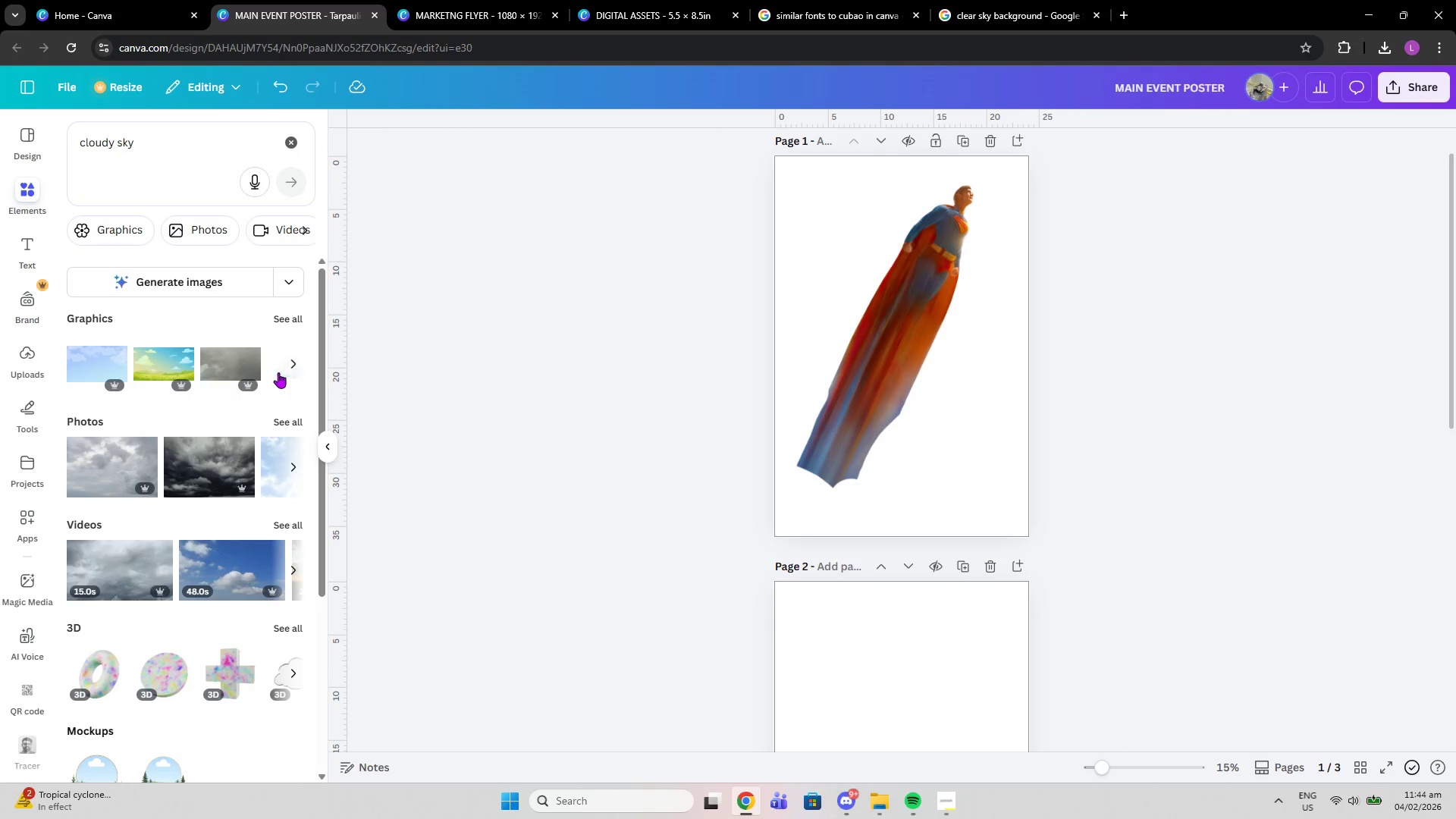 
left_click([290, 414])
 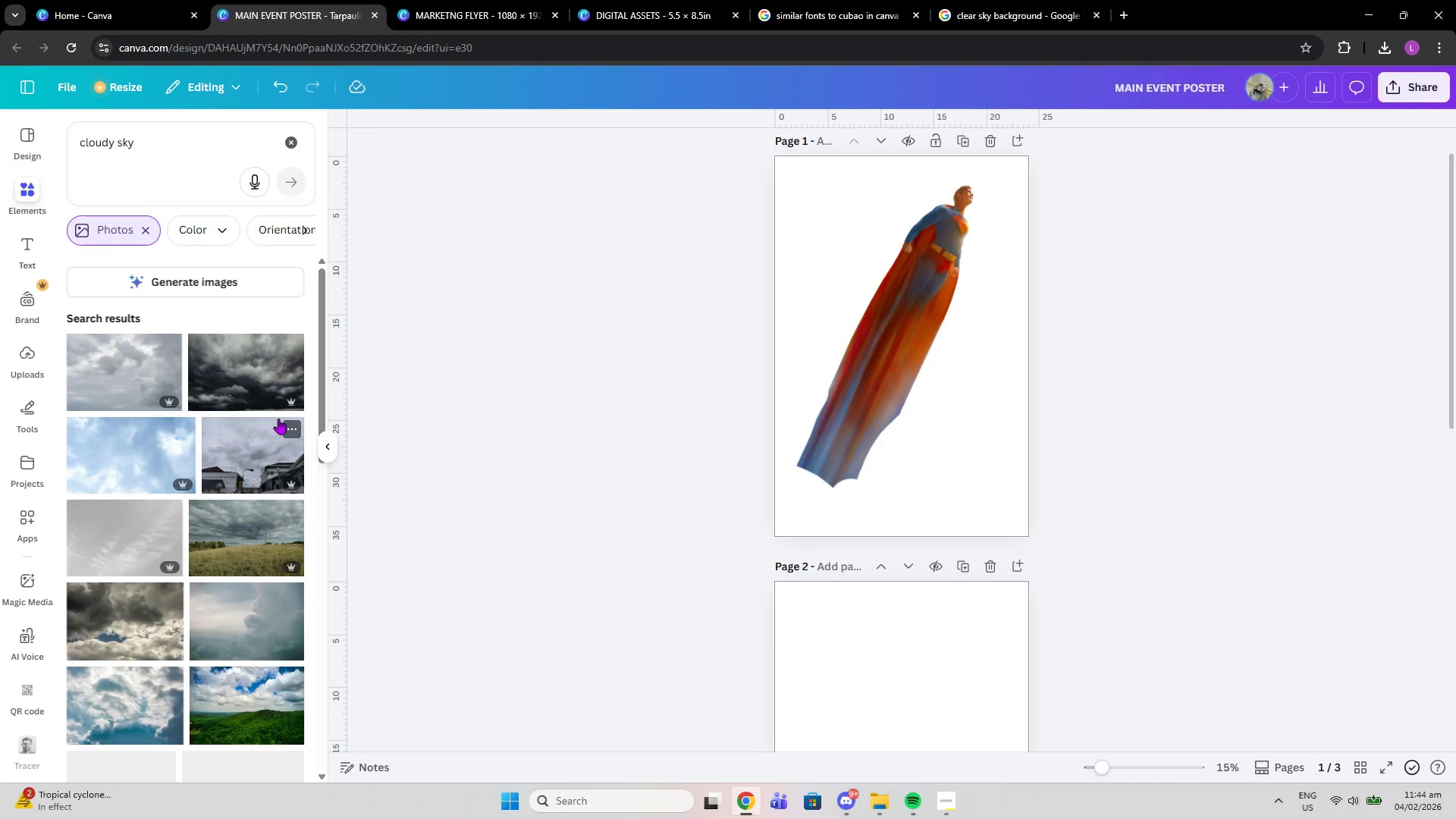 
scroll: coordinate [274, 497], scroll_direction: down, amount: 5.0
 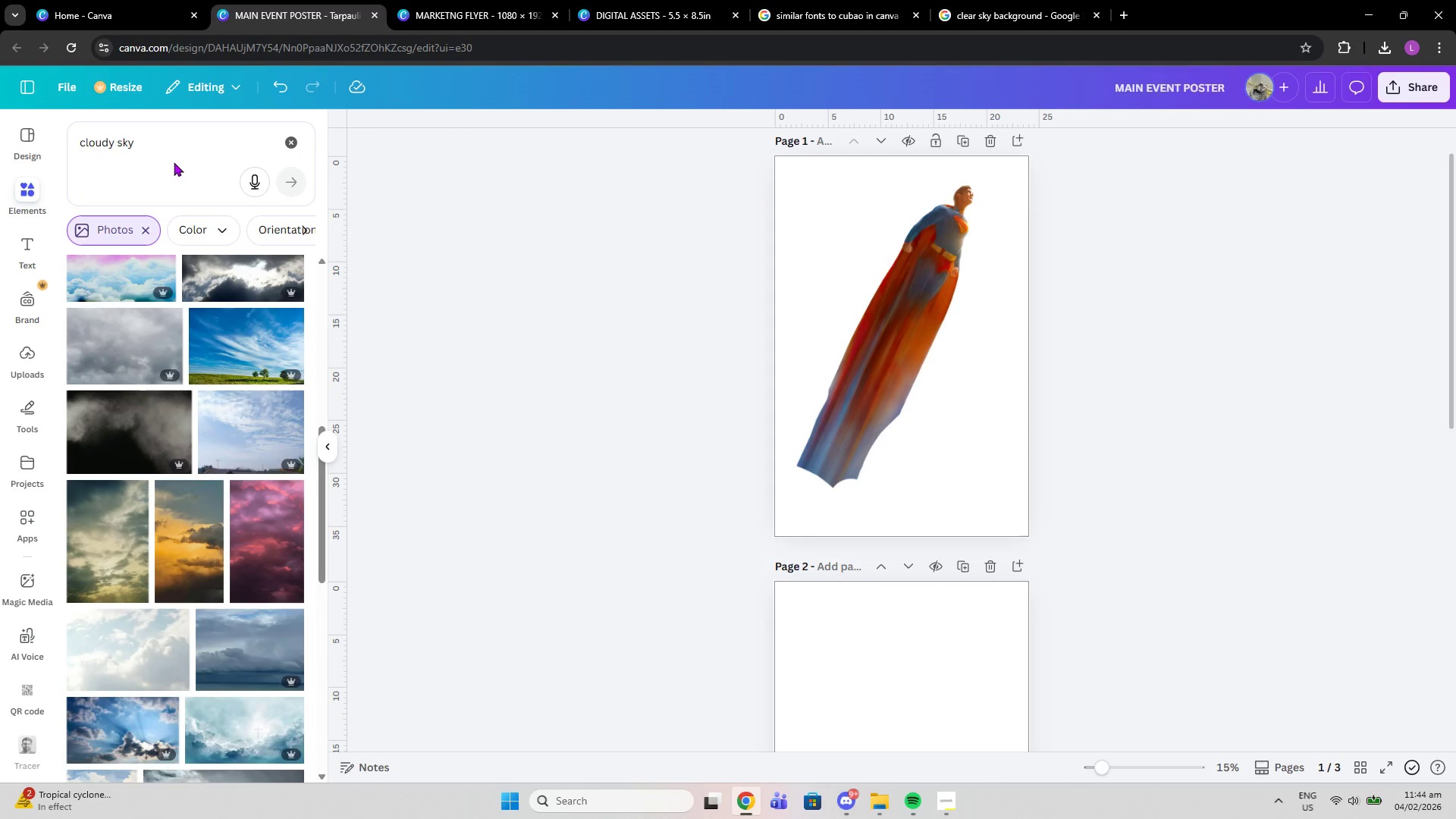 
left_click_drag(start_coordinate=[174, 162], to_coordinate=[93, 149])
 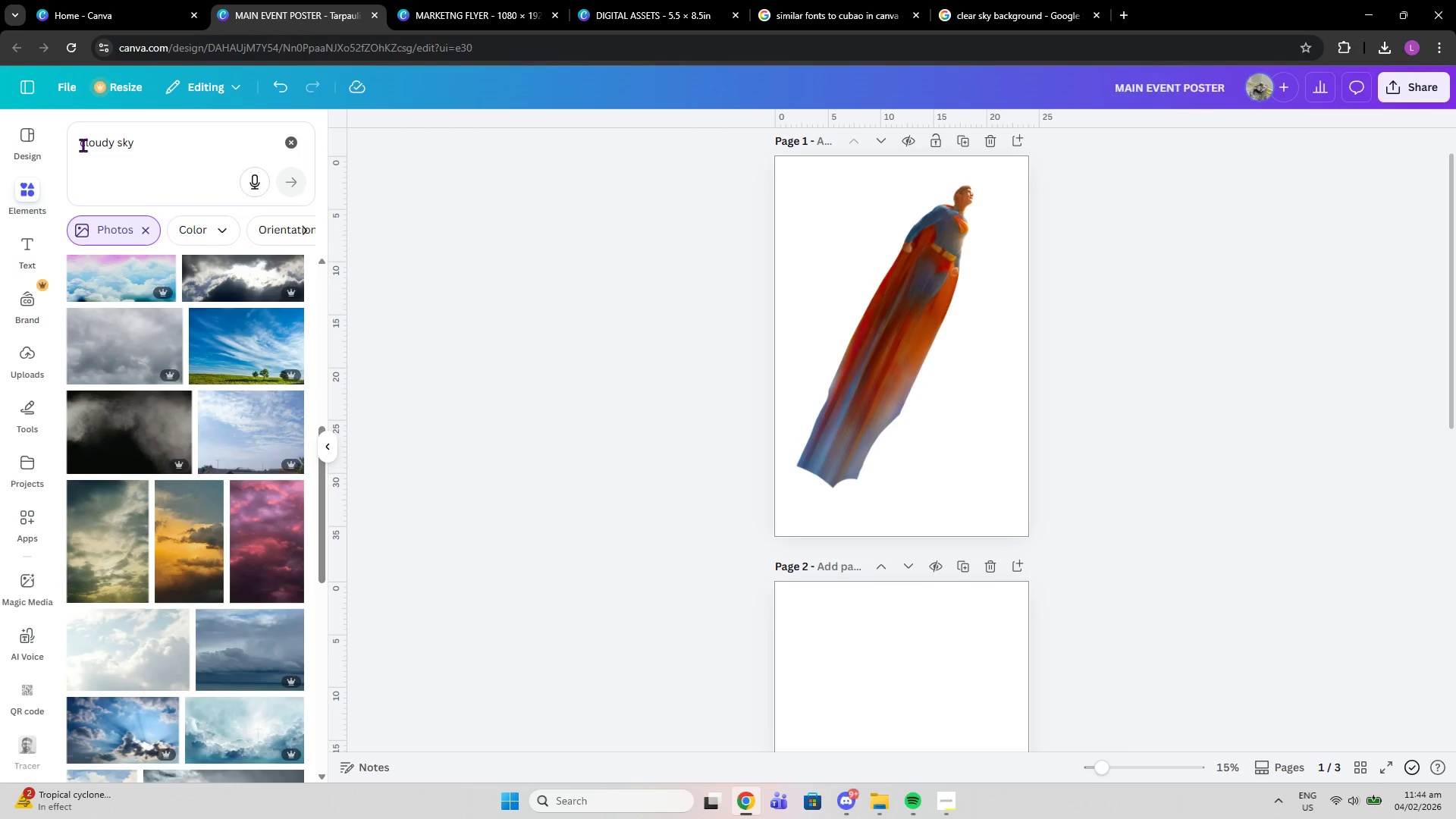 
left_click_drag(start_coordinate=[83, 145], to_coordinate=[174, 142])
 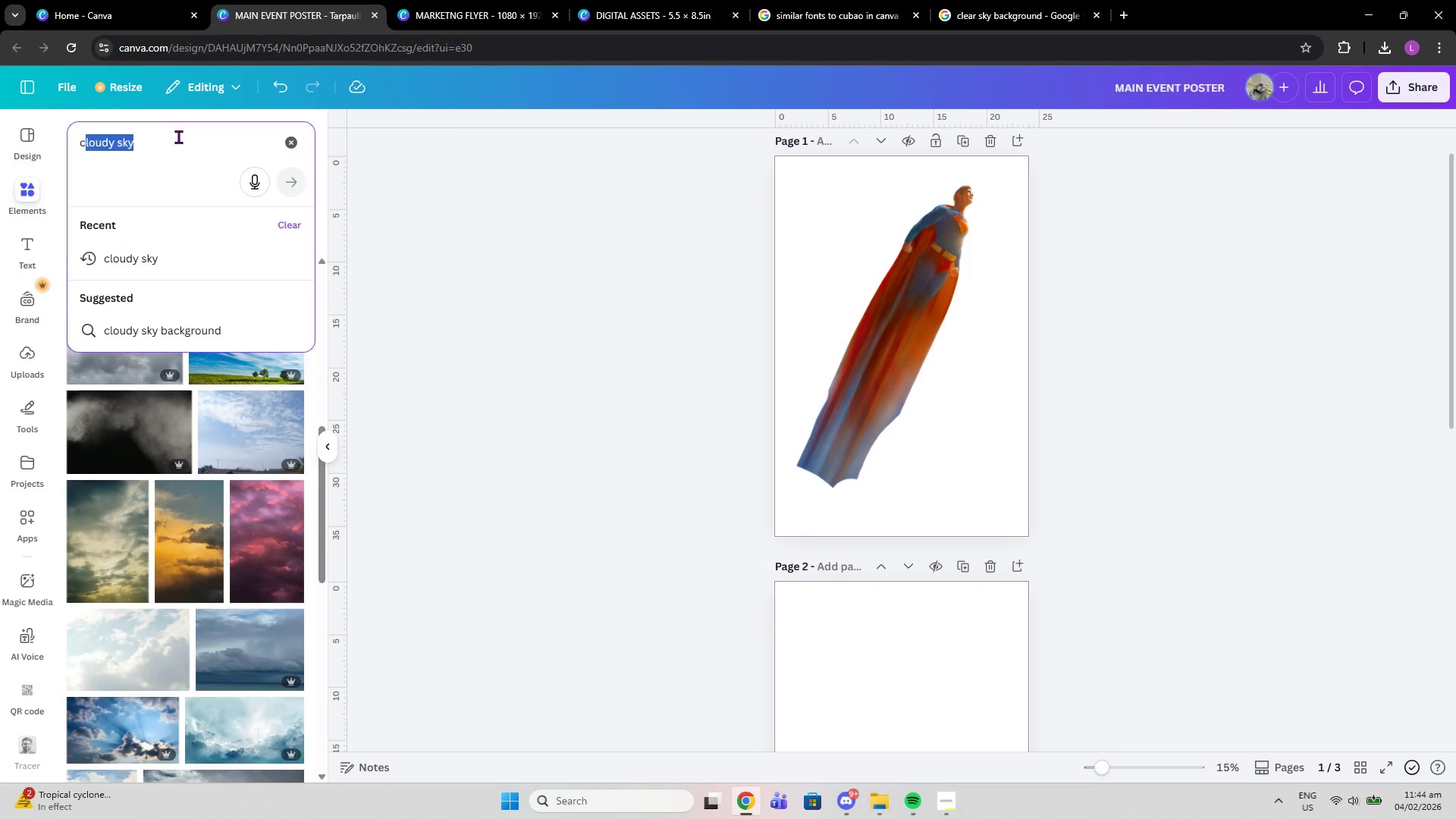 
key(Backspace)
key(Backspace)
key(Backspace)
key(Backspace)
type(sun set)
 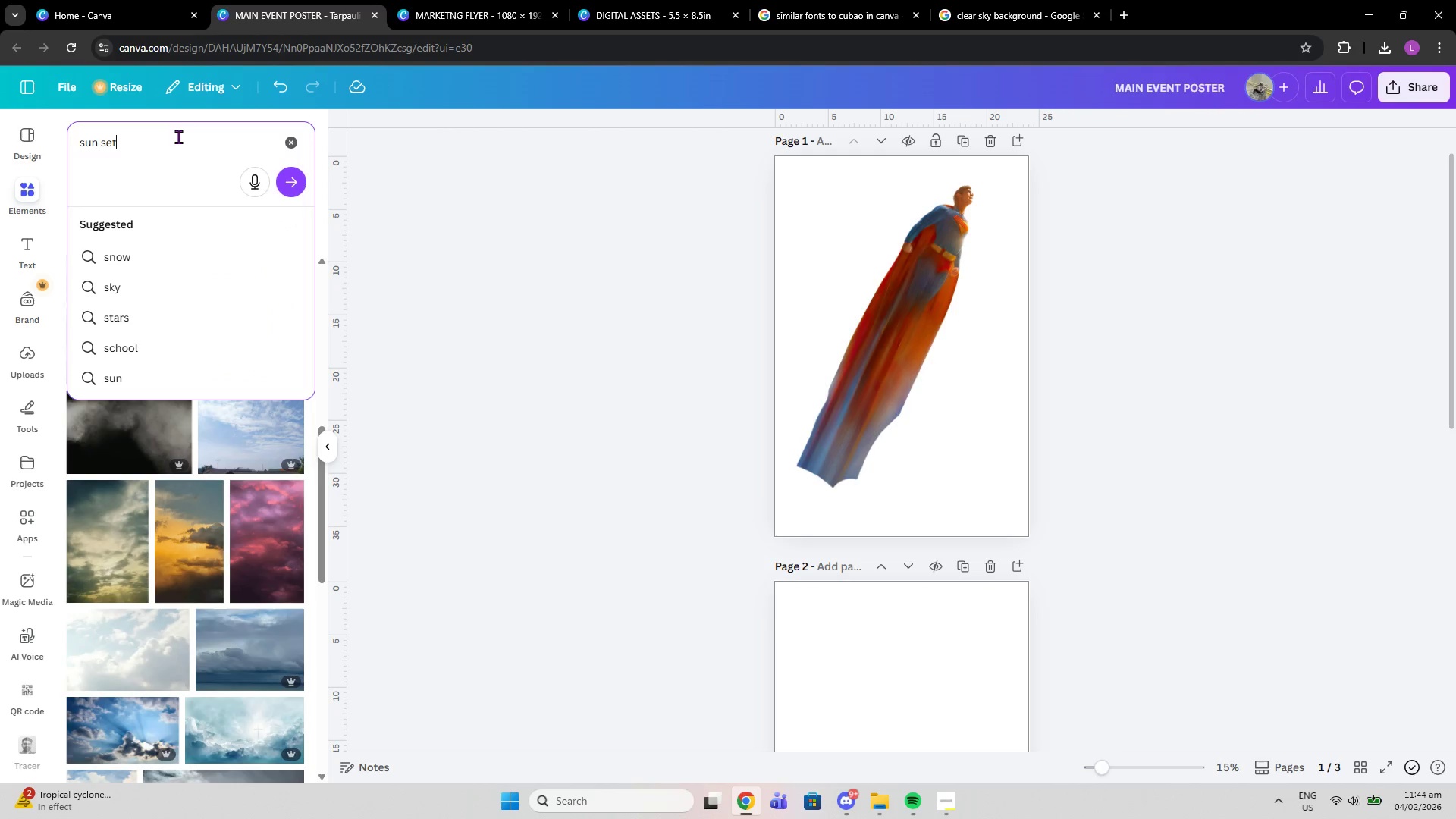 
key(Enter)
 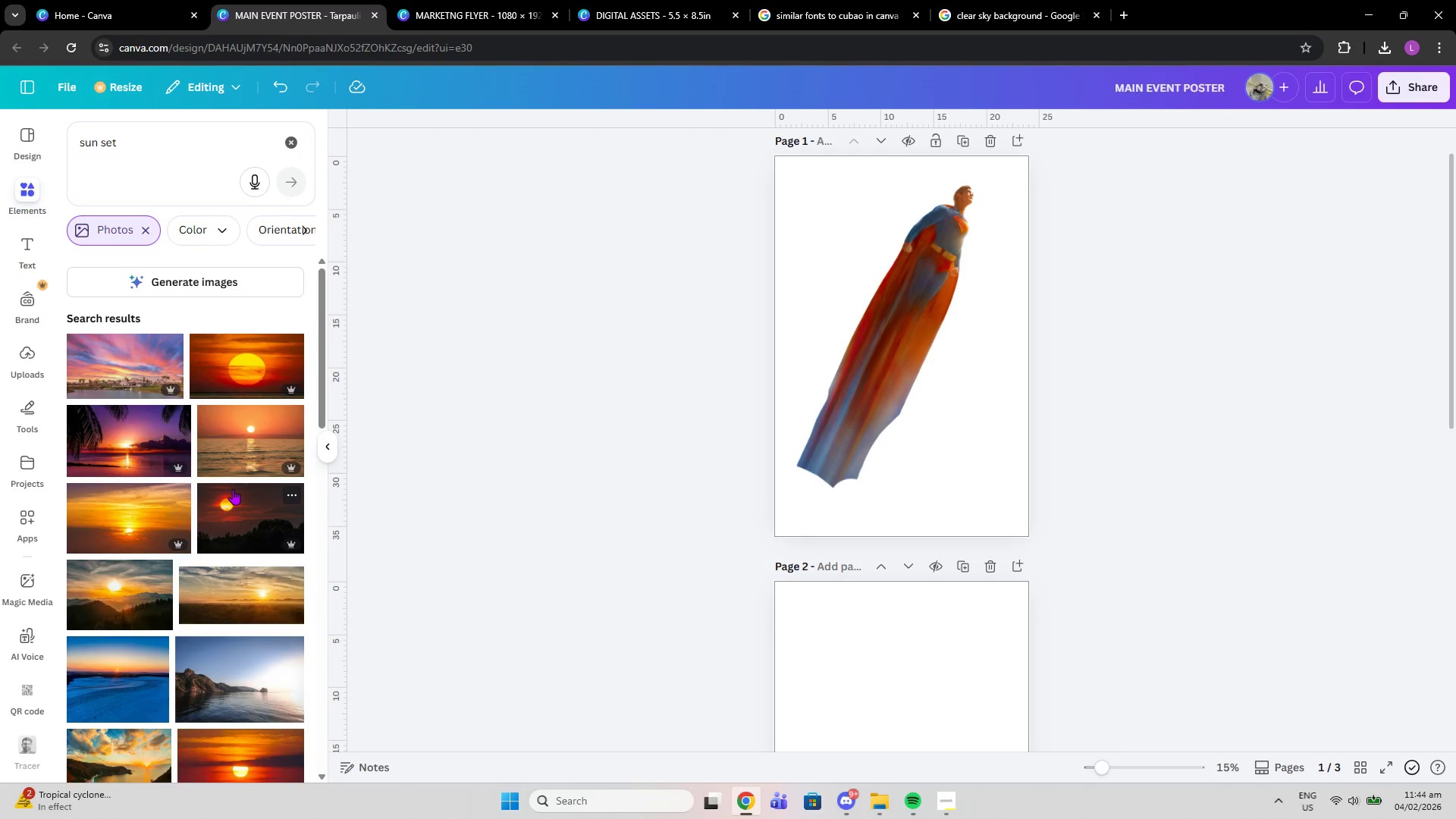 
scroll: coordinate [134, 405], scroll_direction: down, amount: 7.0
 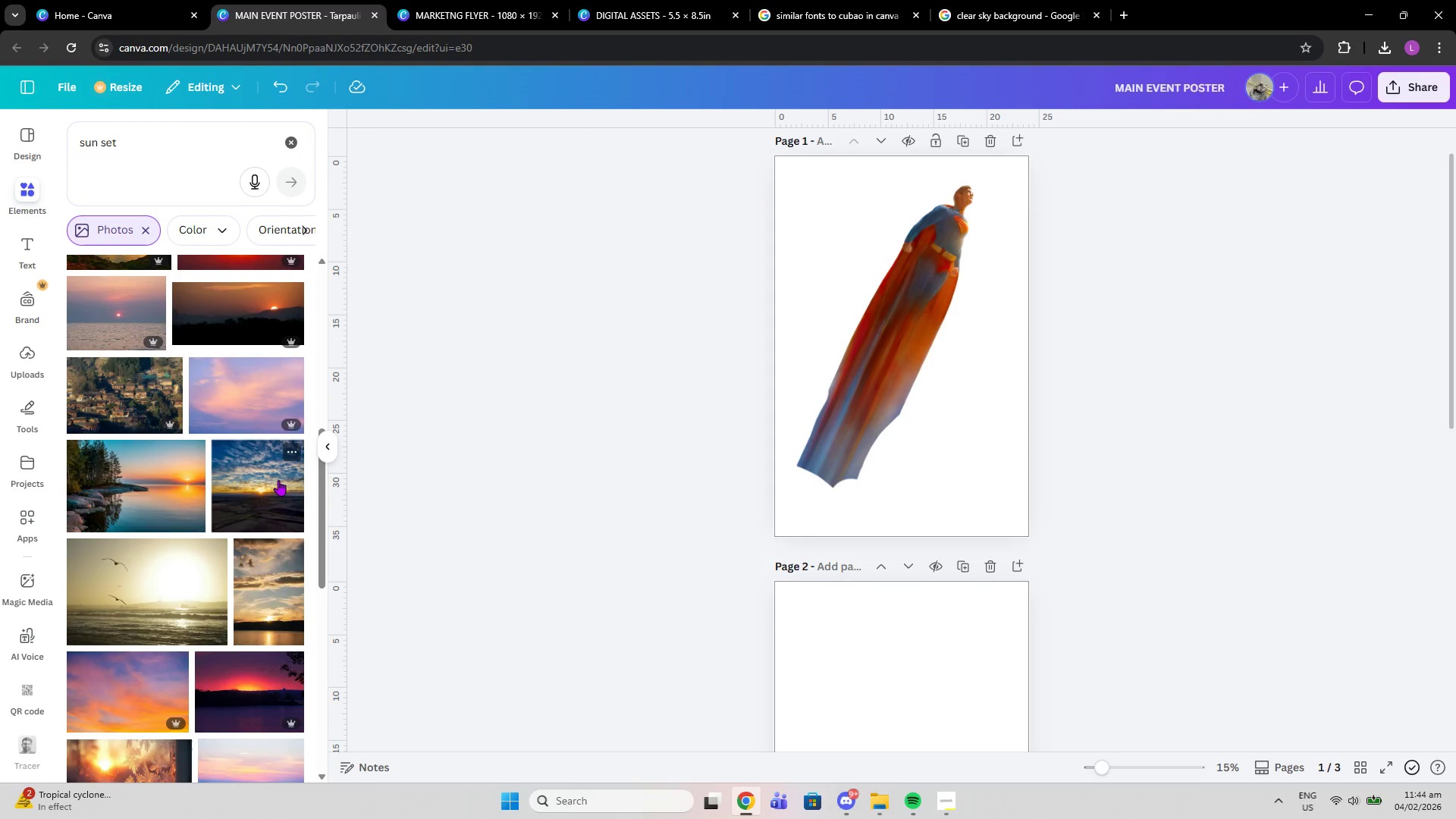 
left_click([278, 480])
 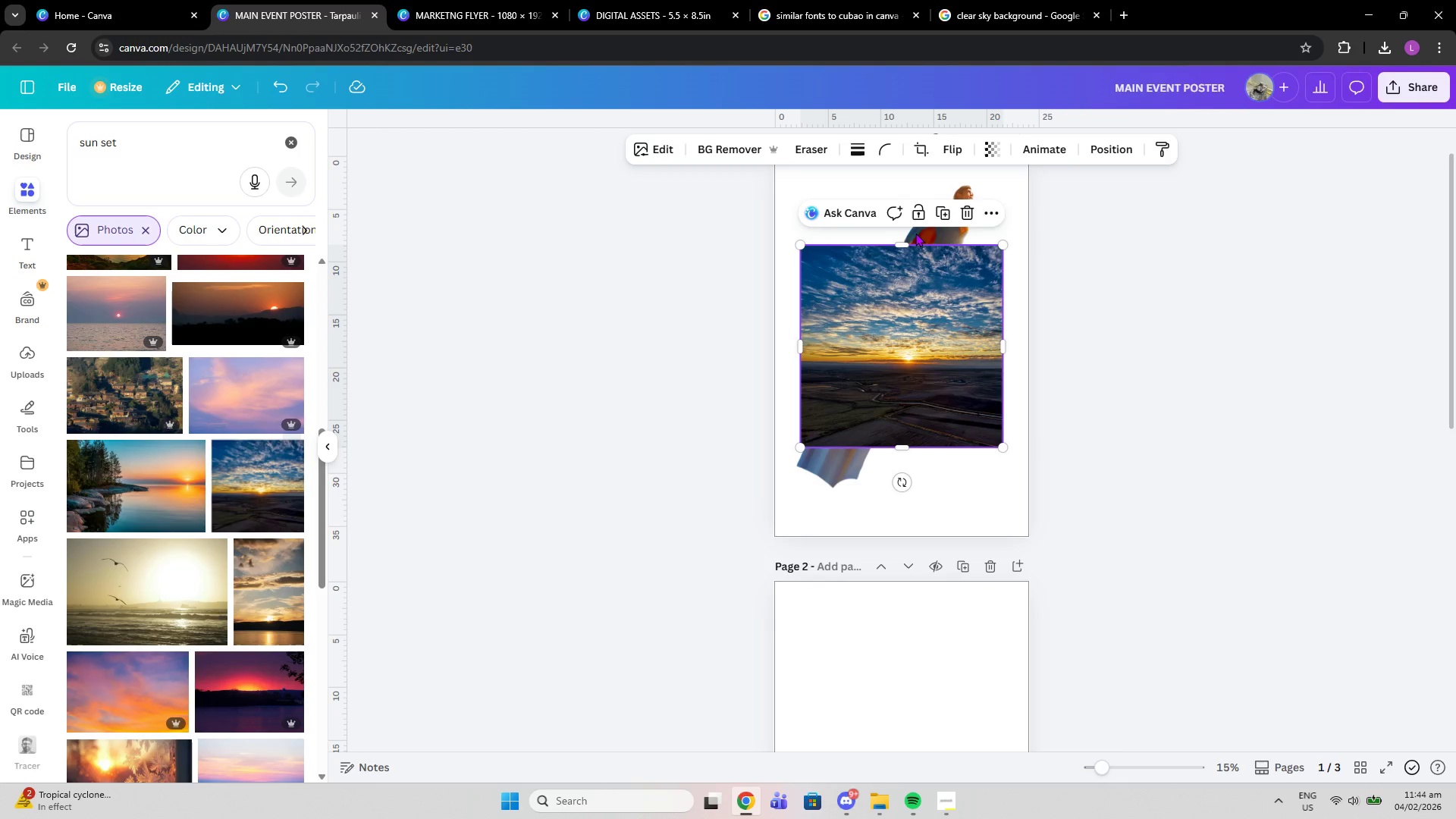 
left_click([967, 209])
 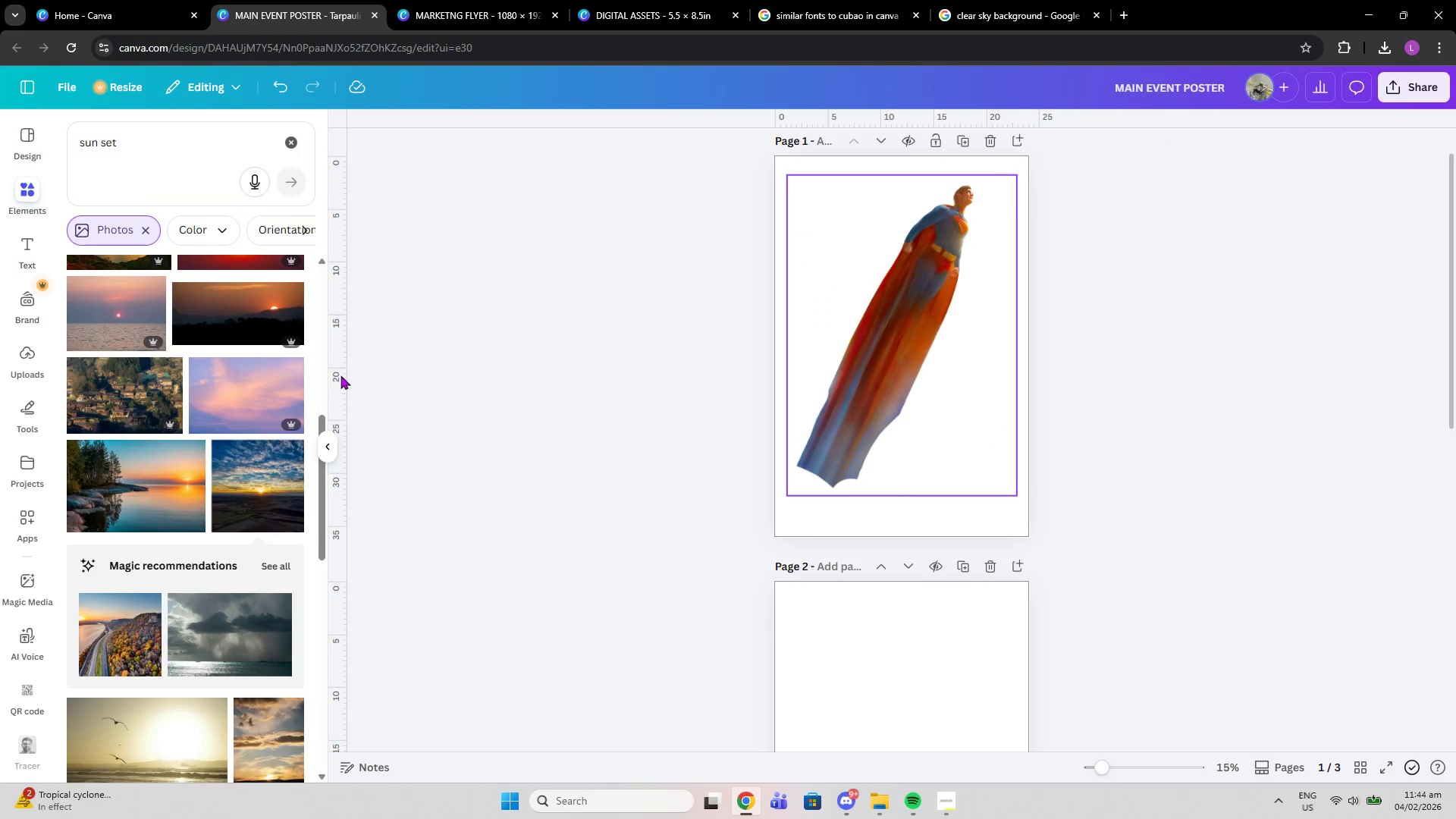 
scroll: coordinate [259, 446], scroll_direction: down, amount: 9.0
 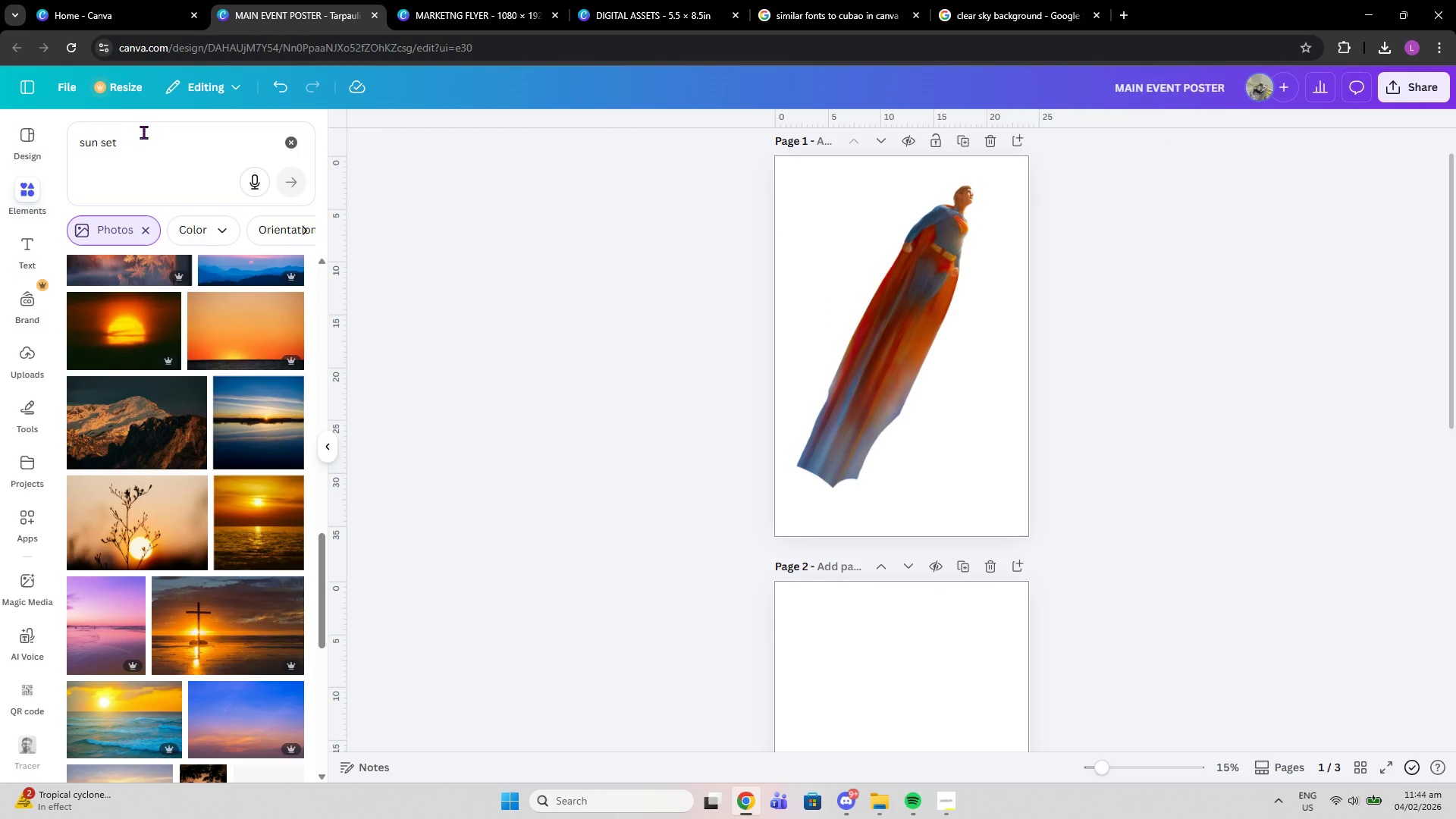 
left_click_drag(start_coordinate=[136, 134], to_coordinate=[0, 133])
 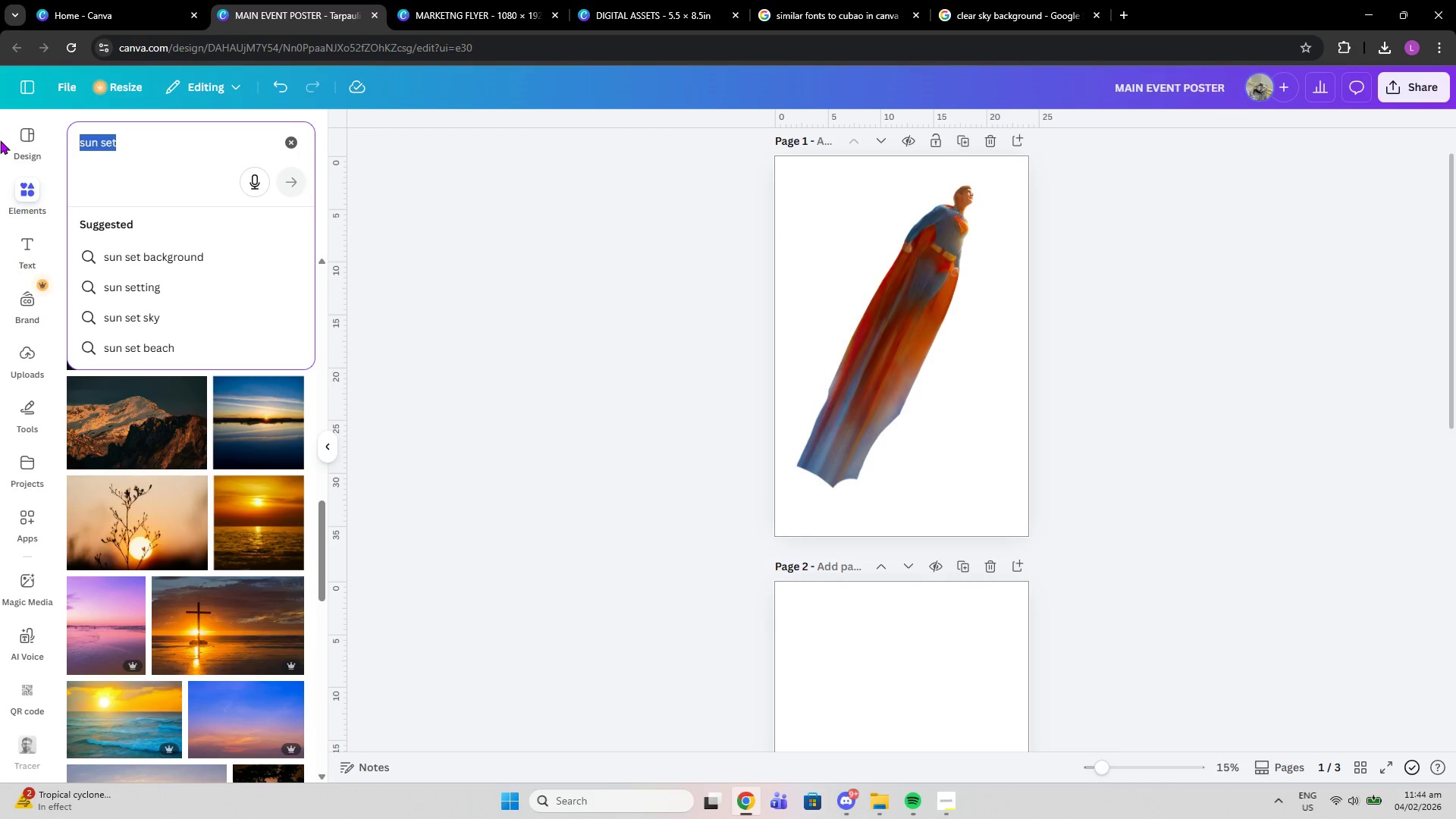 
type(sky)
 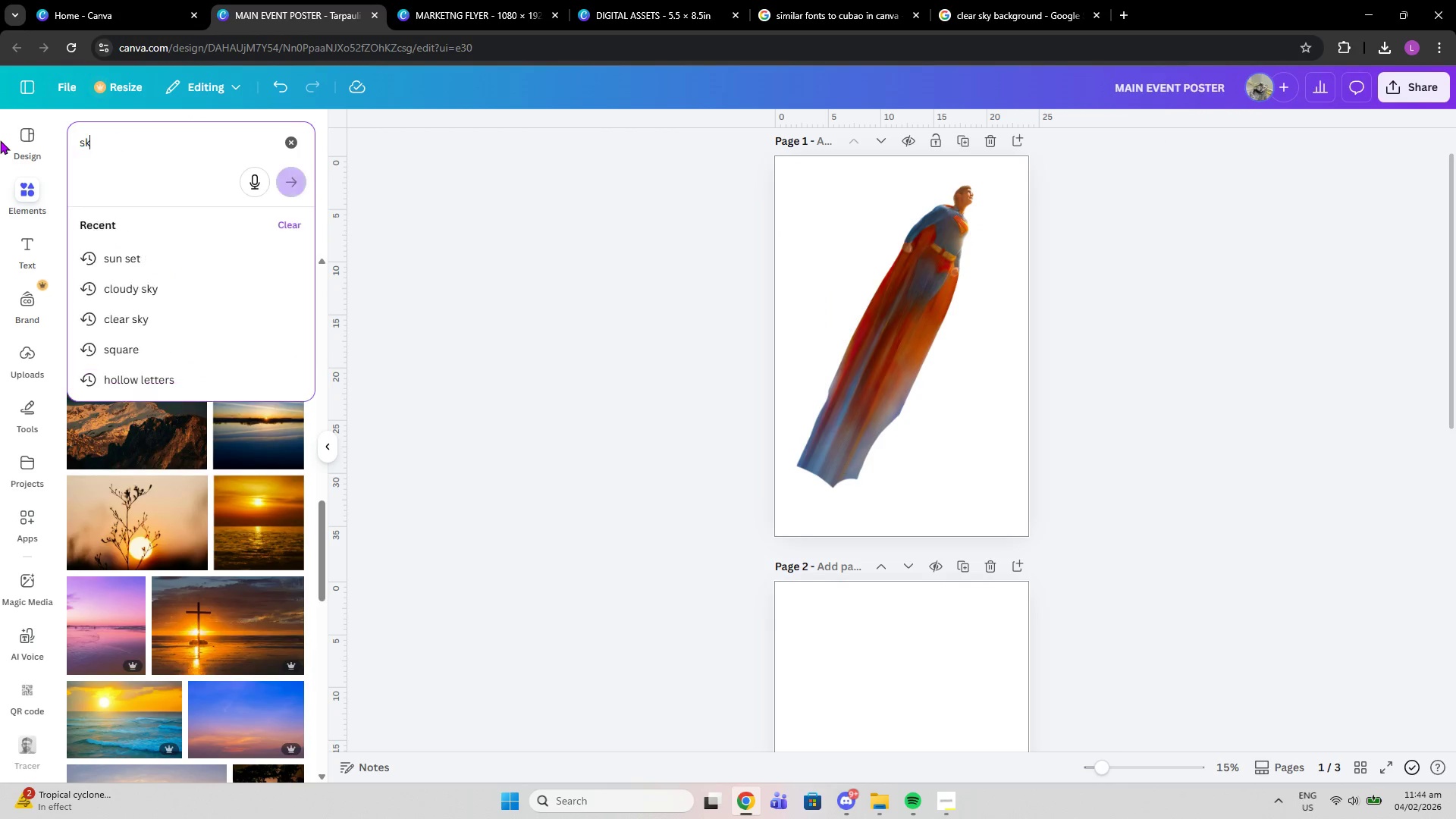 
key(Enter)
 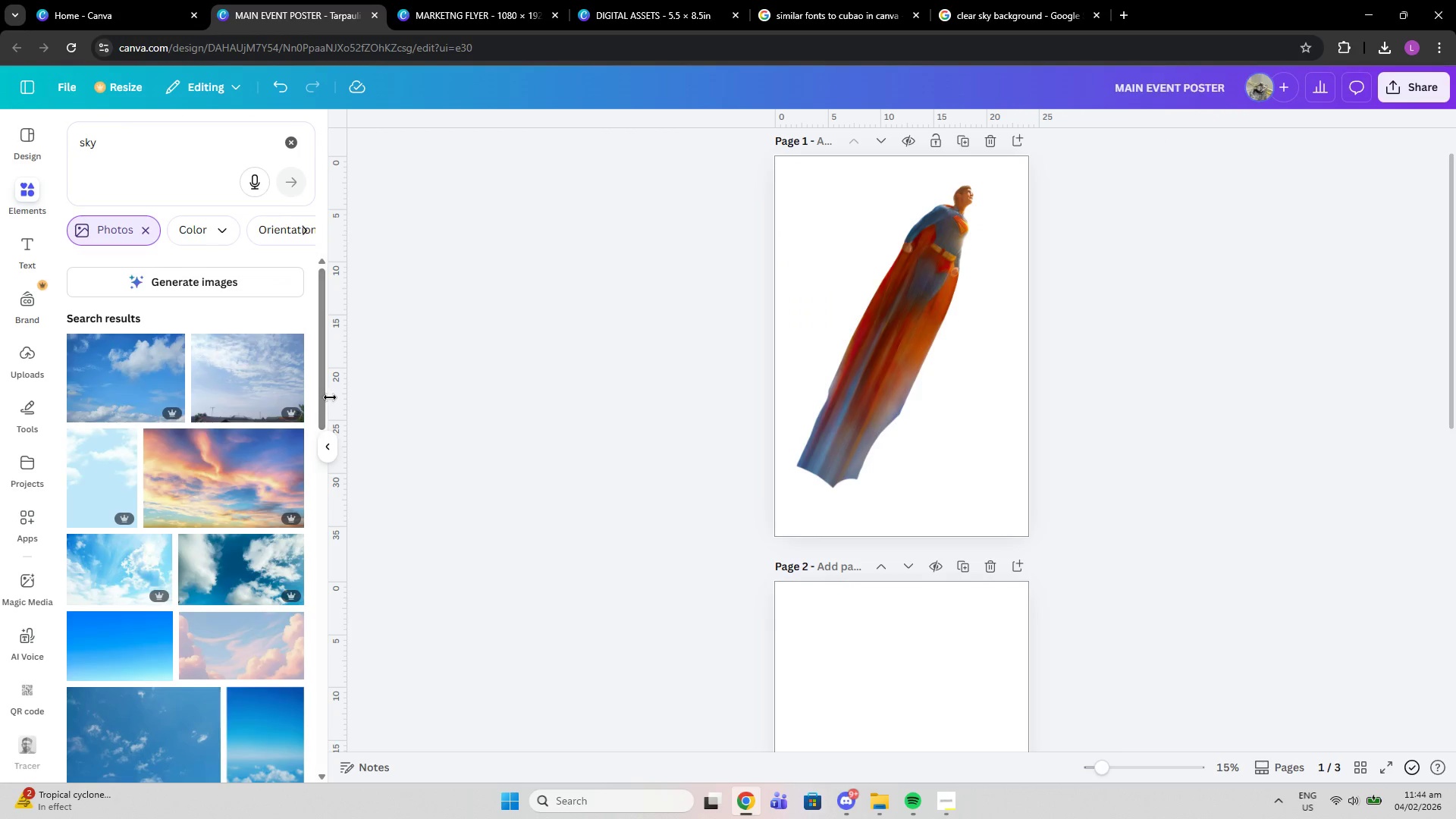 
scroll: coordinate [324, 472], scroll_direction: down, amount: 1.0
 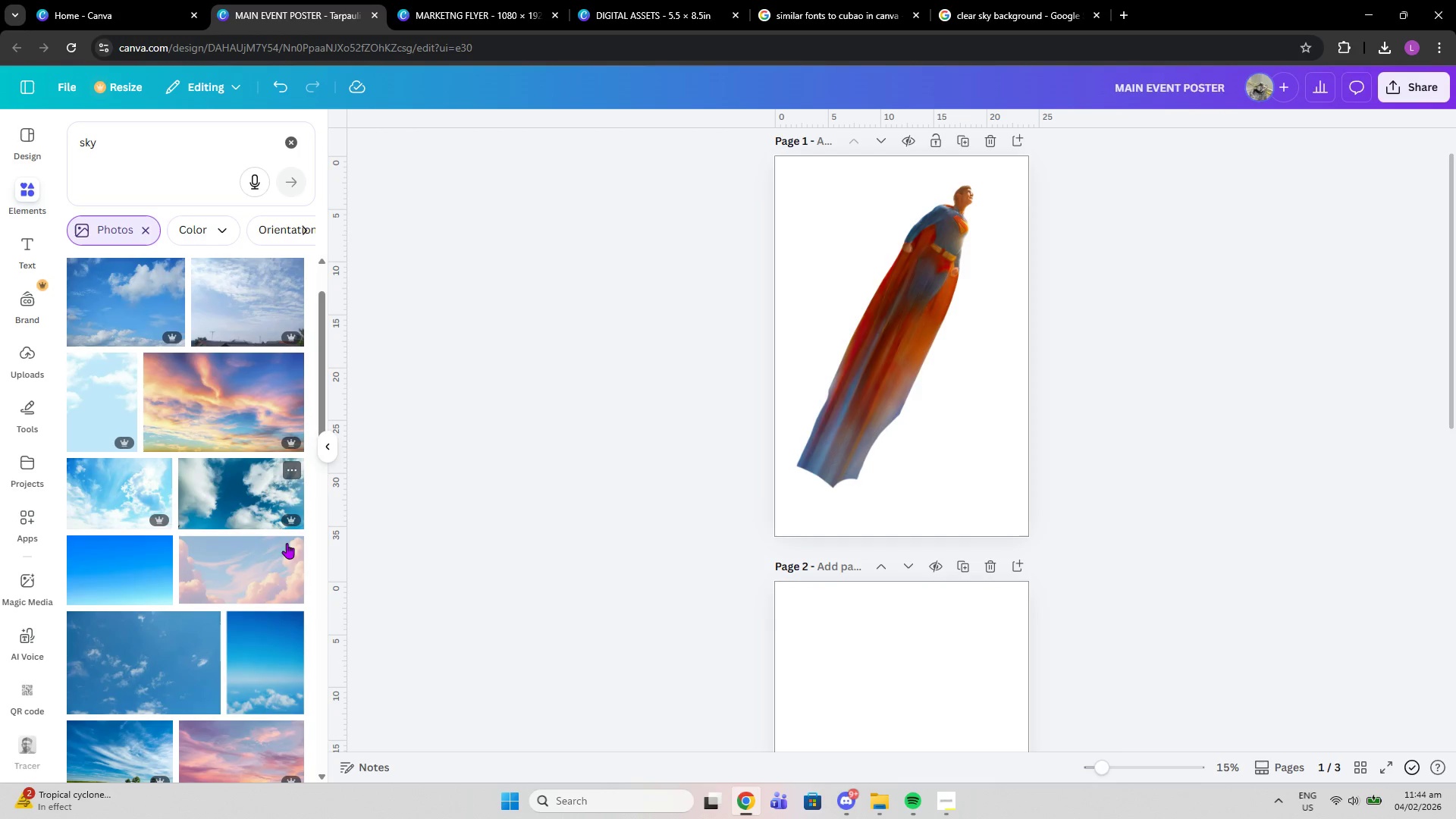 
left_click([281, 548])
 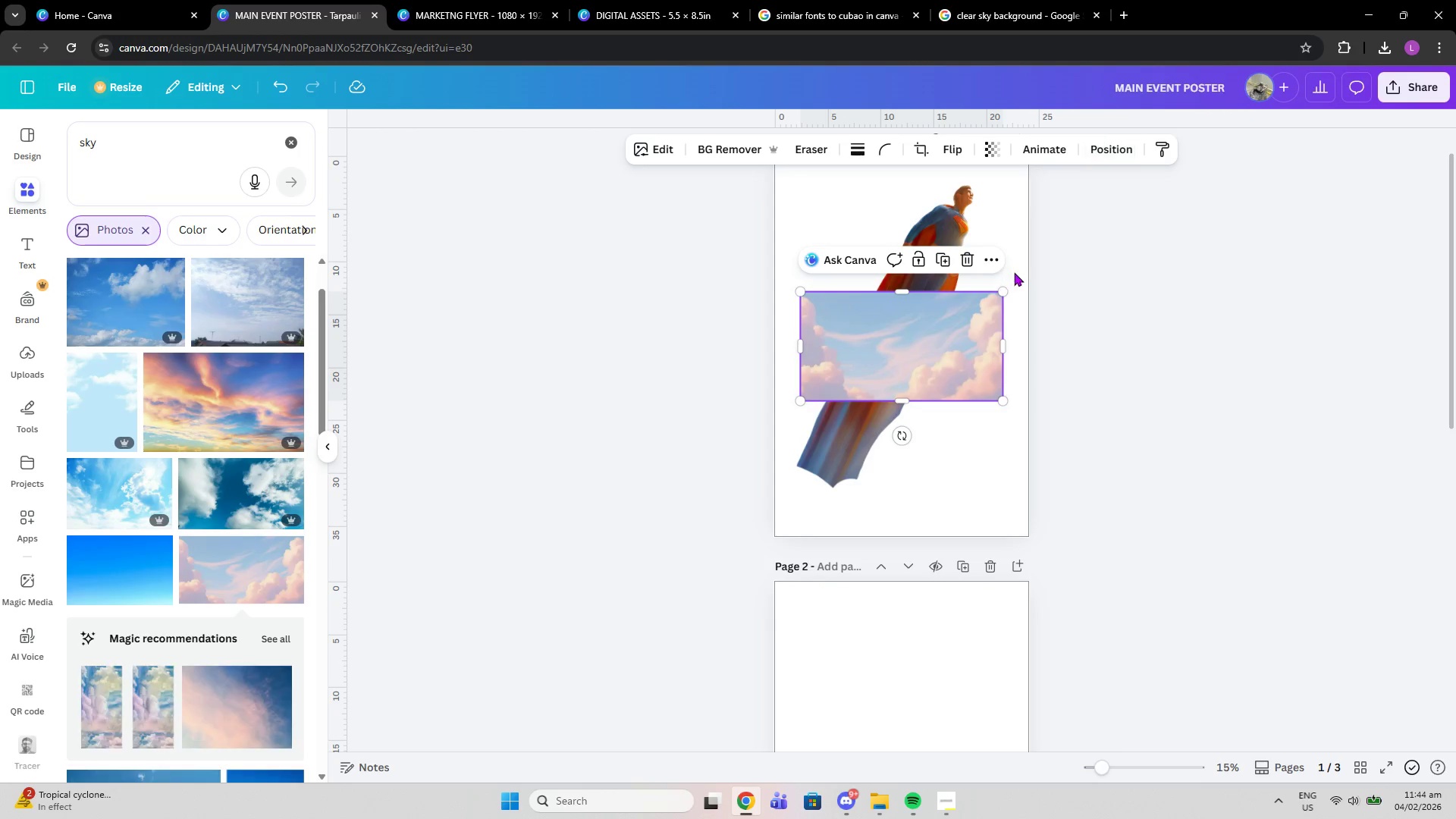 
left_click_drag(start_coordinate=[1004, 287], to_coordinate=[1318, 174])
 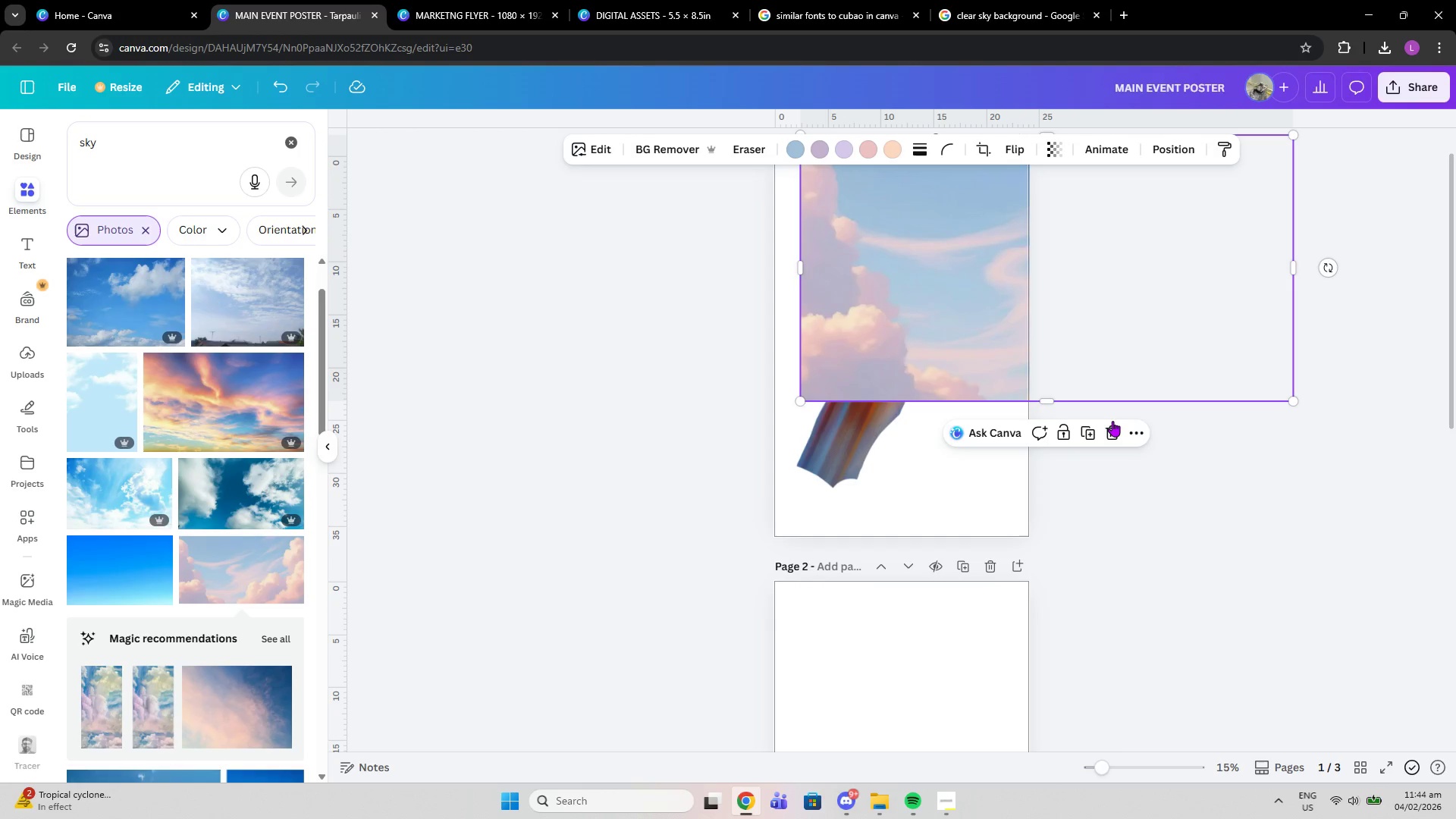 
left_click([1112, 421])
 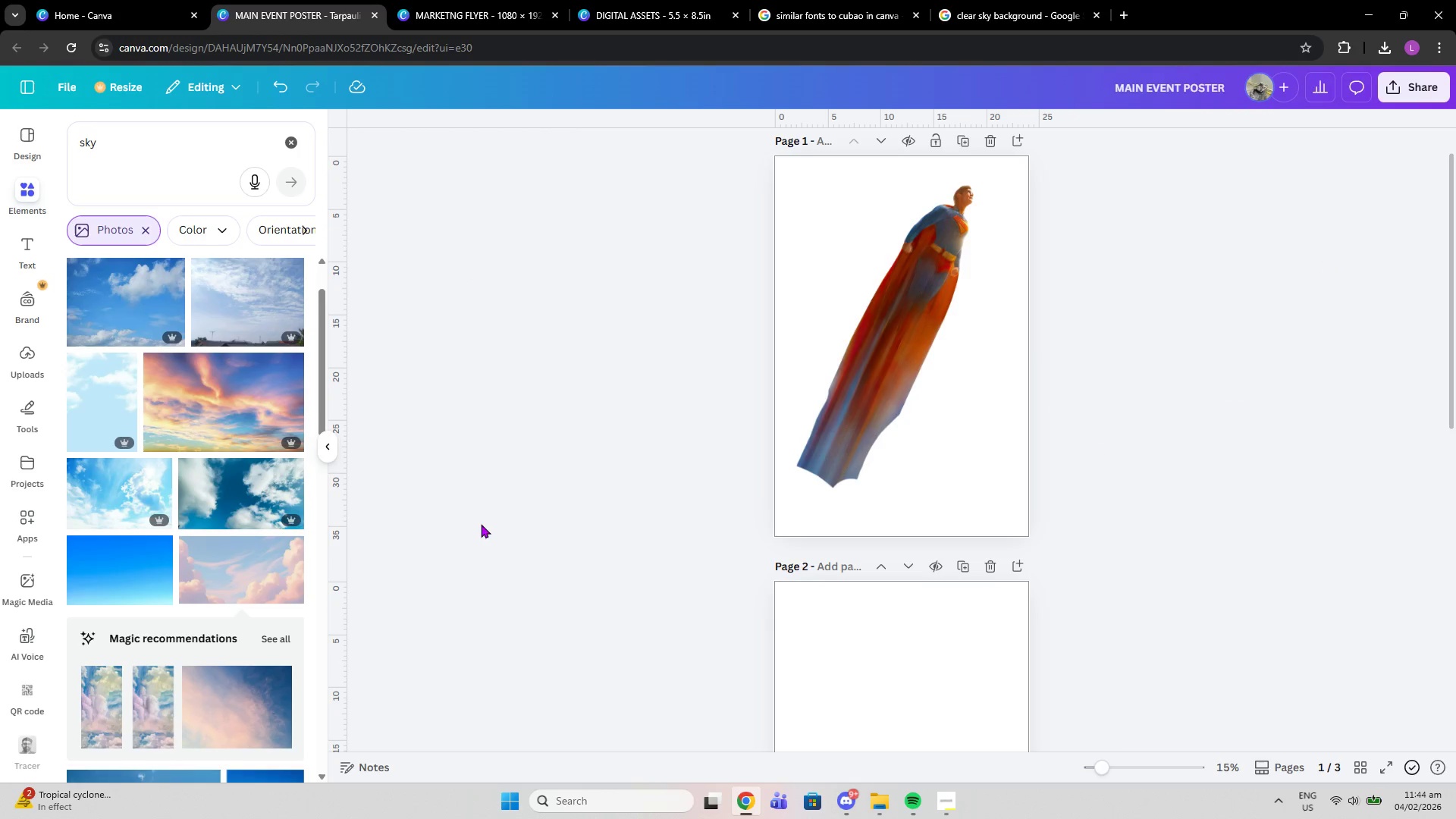 
scroll: coordinate [213, 531], scroll_direction: down, amount: 3.0
 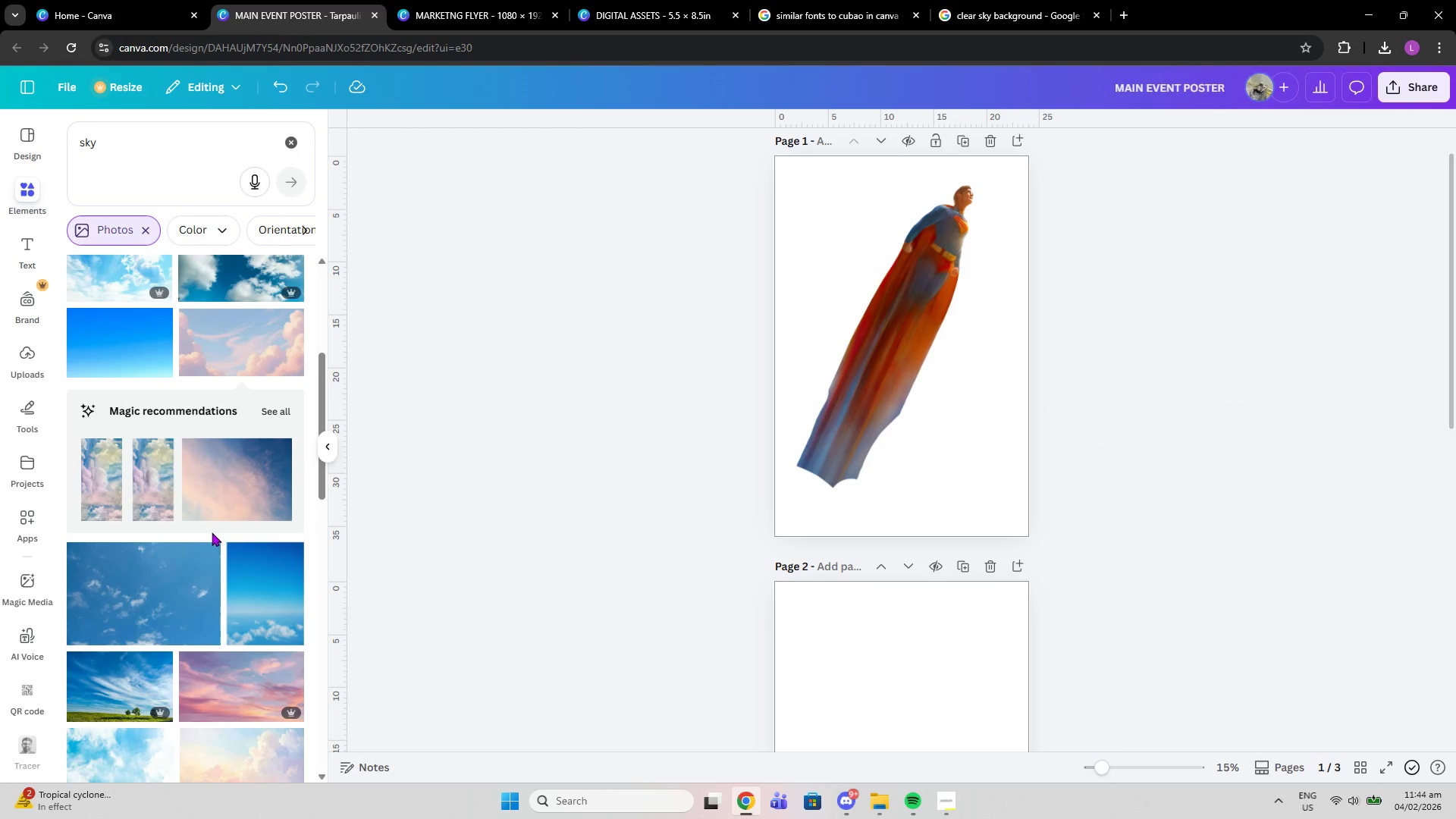 
mouse_move([209, 512])
 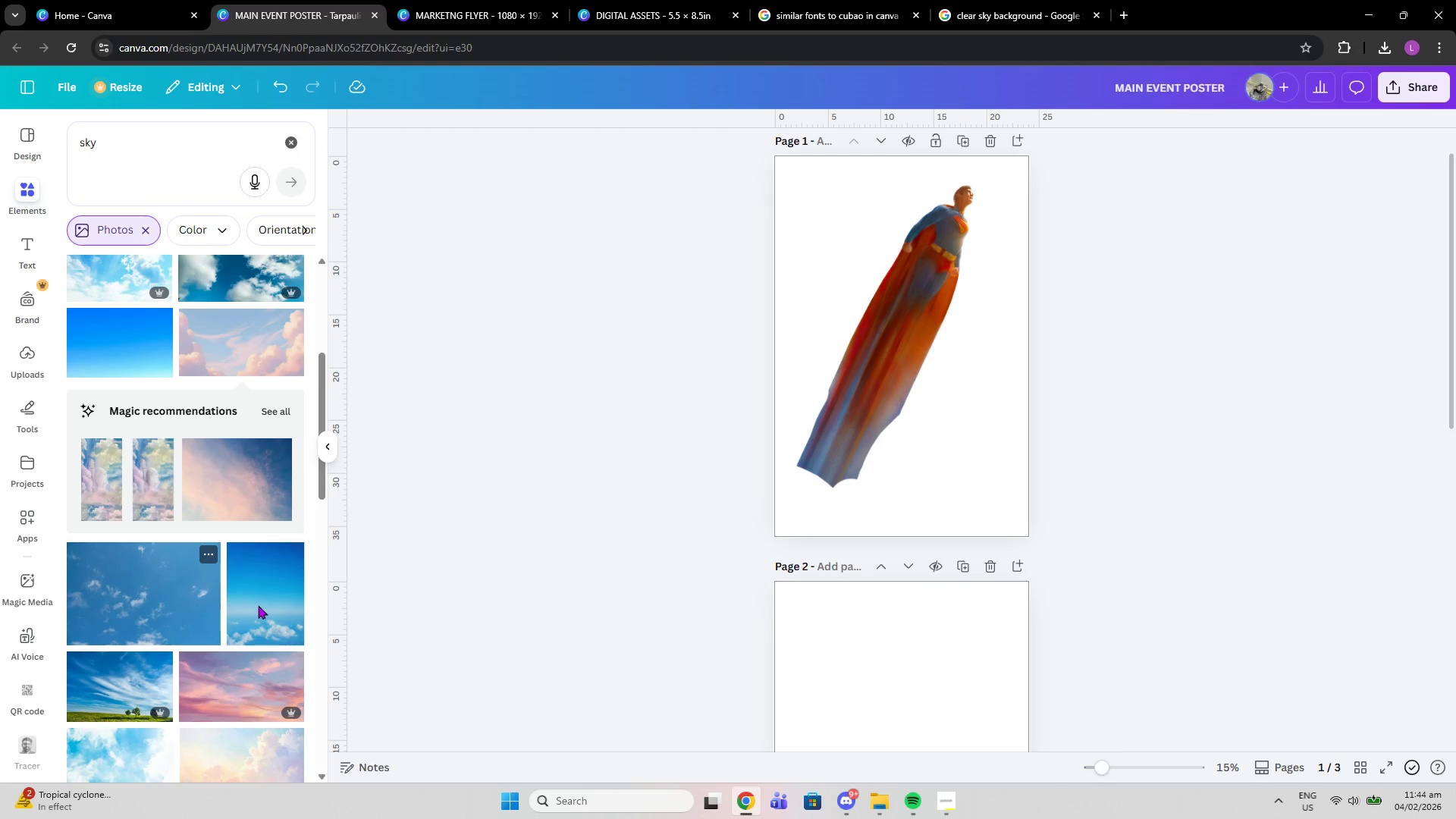 
scroll: coordinate [219, 507], scroll_direction: down, amount: 6.0
 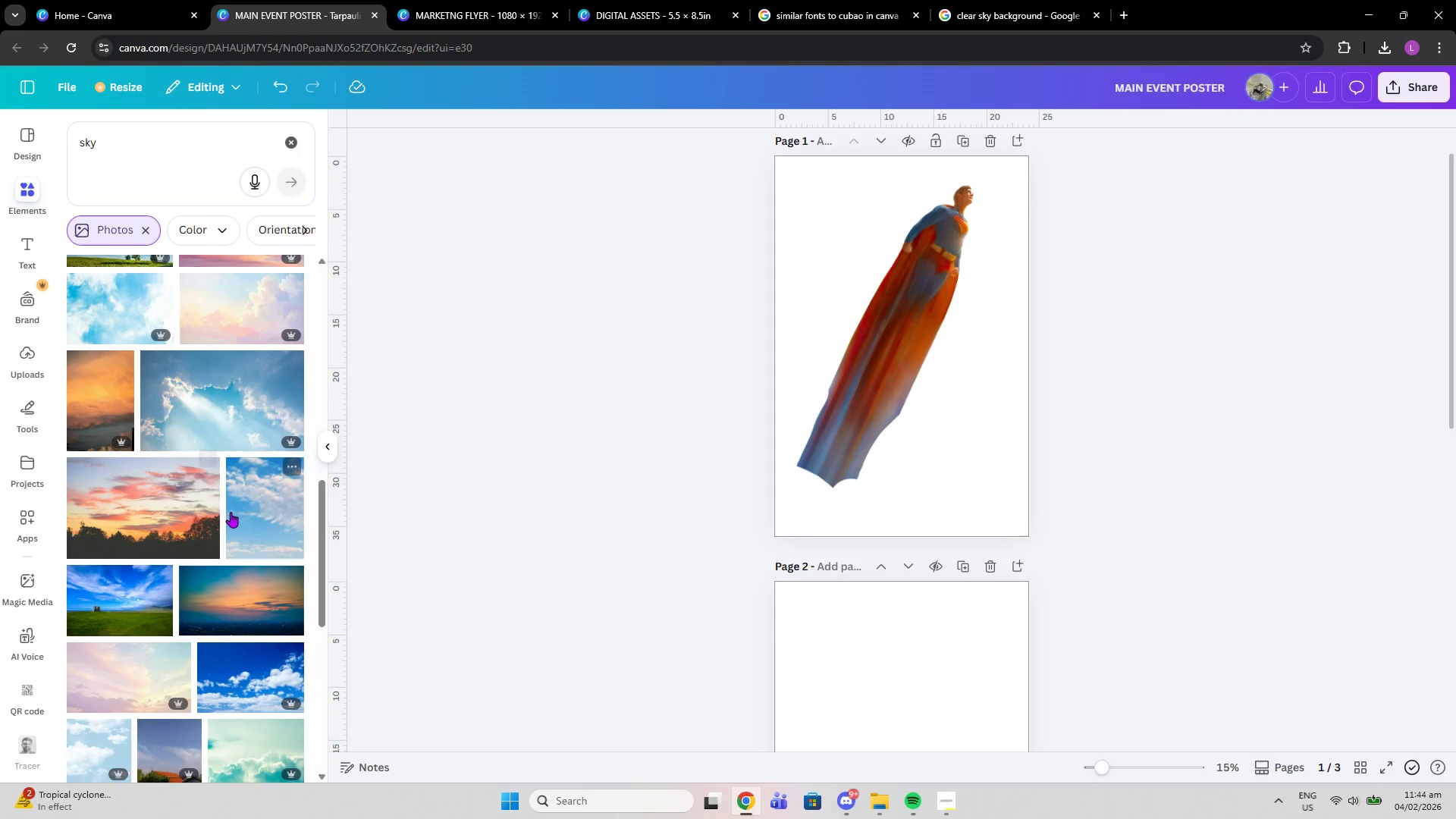 
left_click([236, 513])
 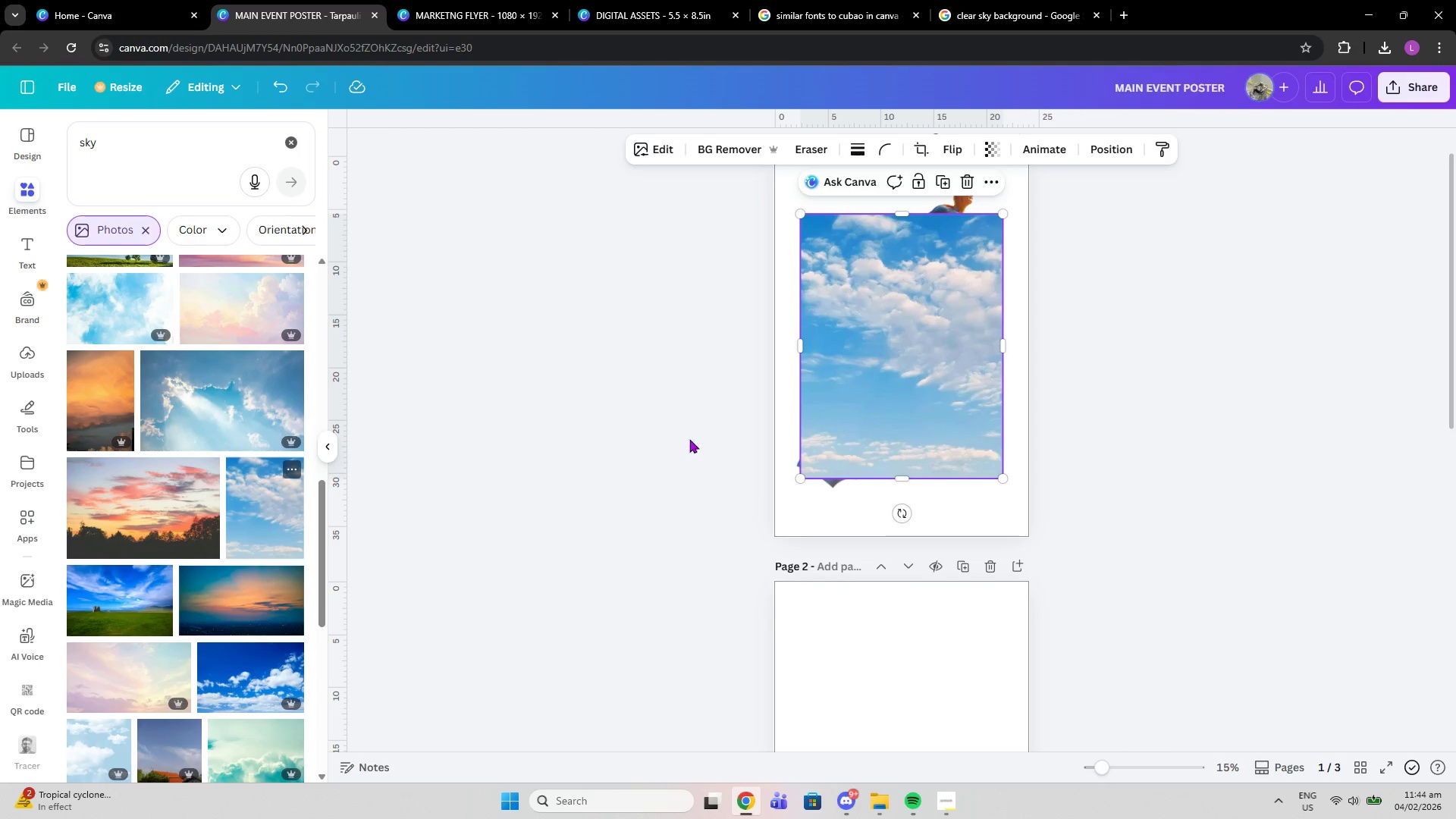 
scroll: coordinate [713, 433], scroll_direction: up, amount: 4.0
 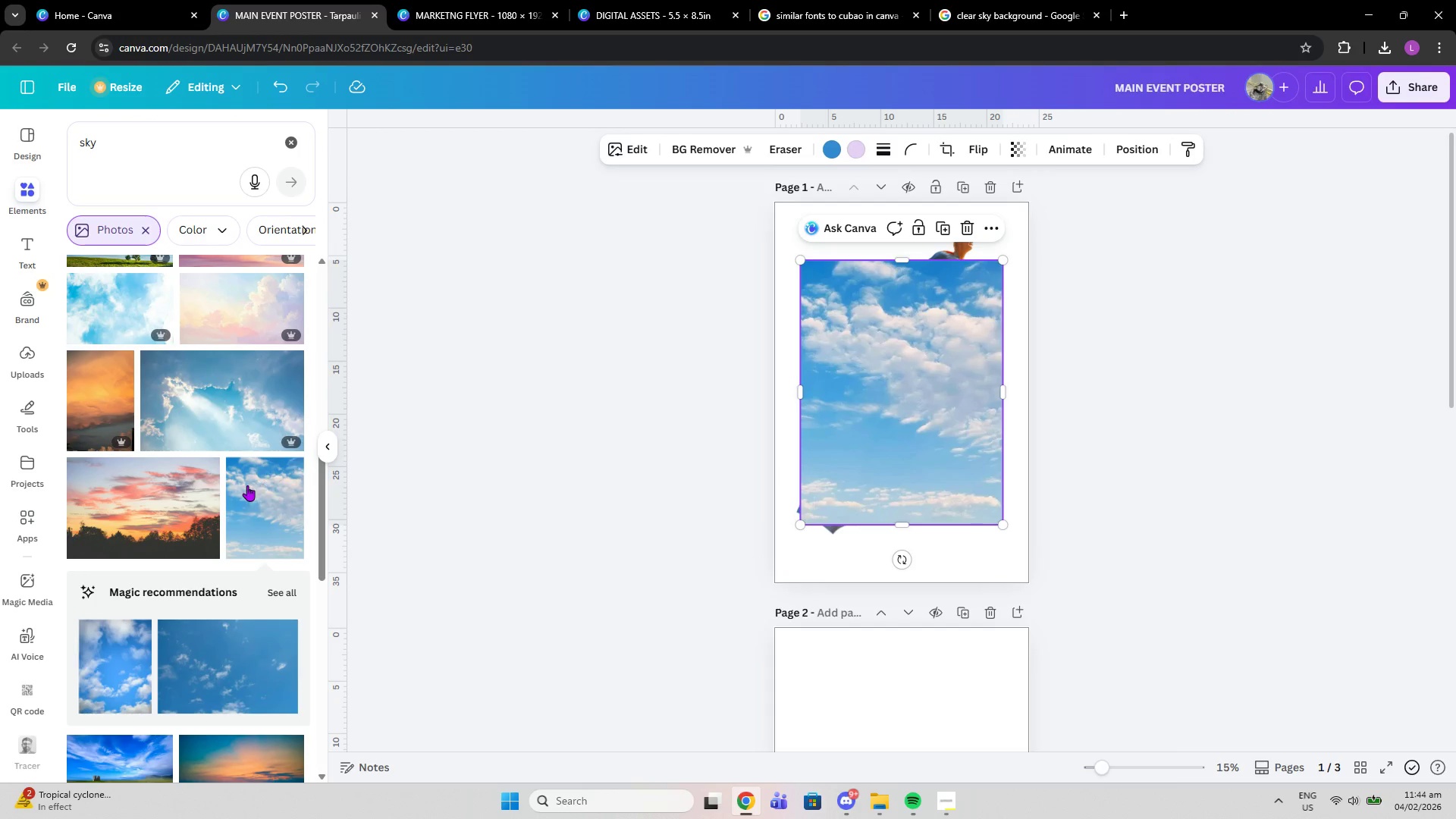 
scroll: coordinate [244, 487], scroll_direction: down, amount: 8.0
 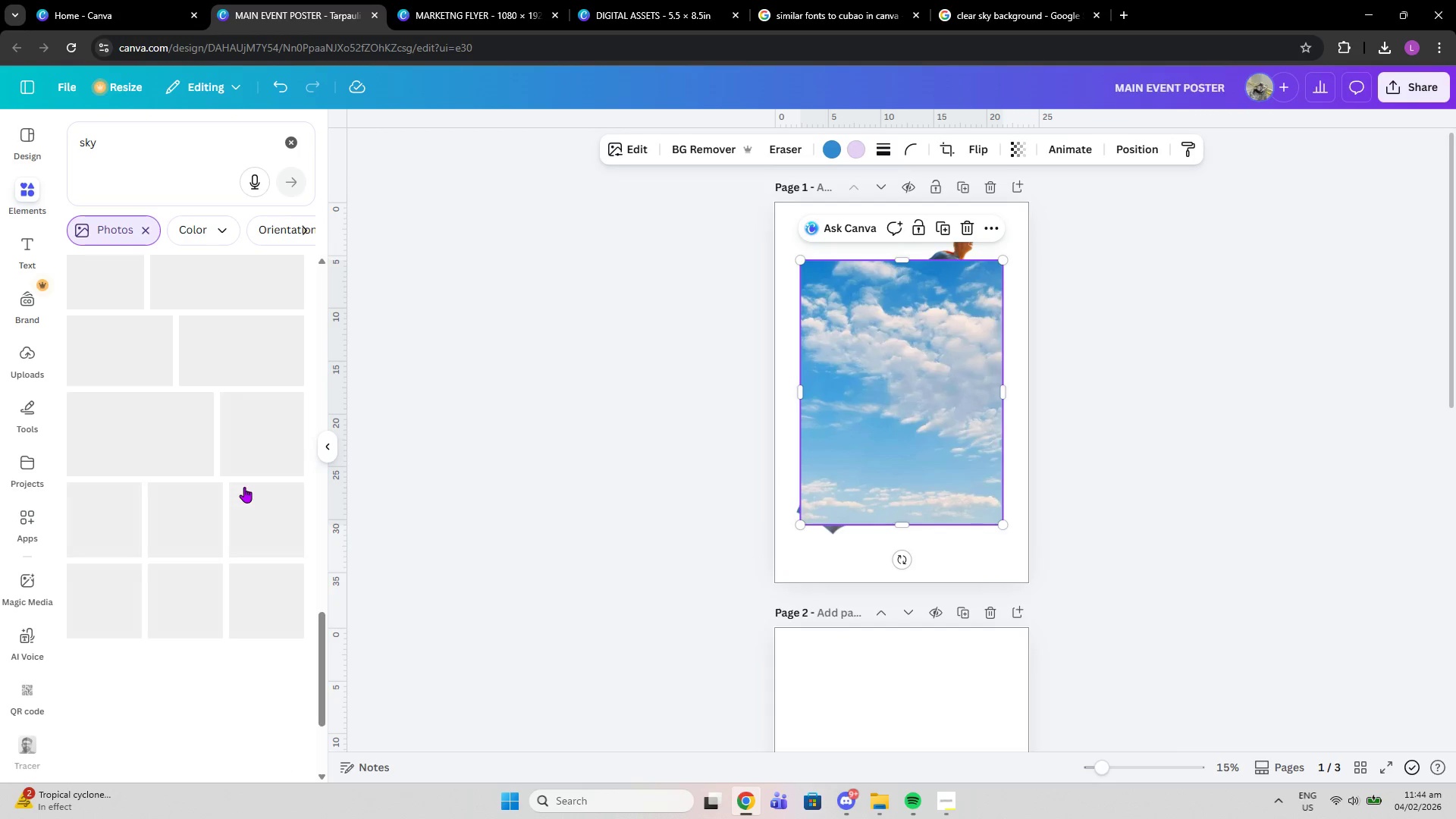 
scroll: coordinate [244, 487], scroll_direction: up, amount: 4.0
 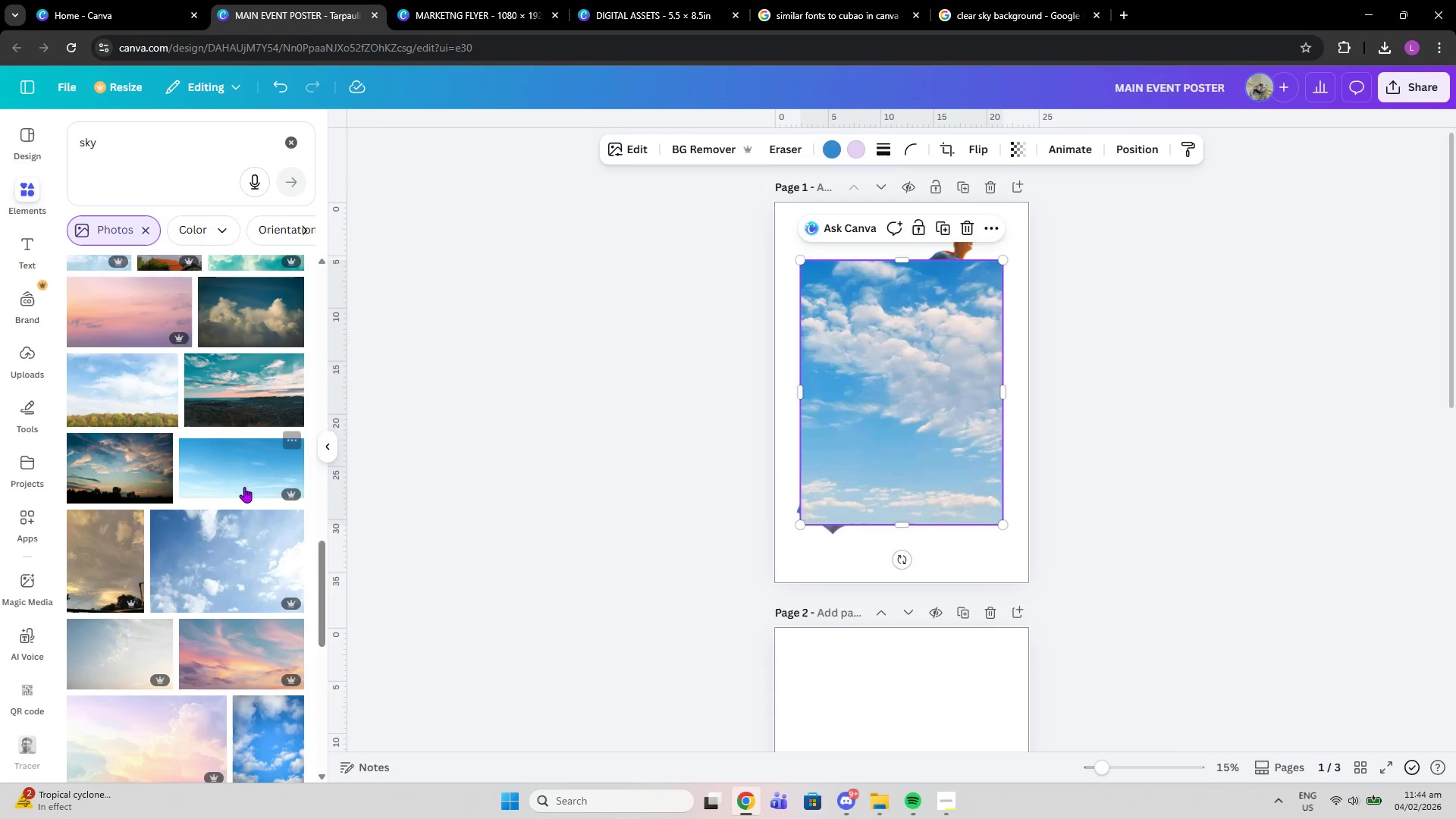 
scroll: coordinate [163, 491], scroll_direction: down, amount: 8.0
 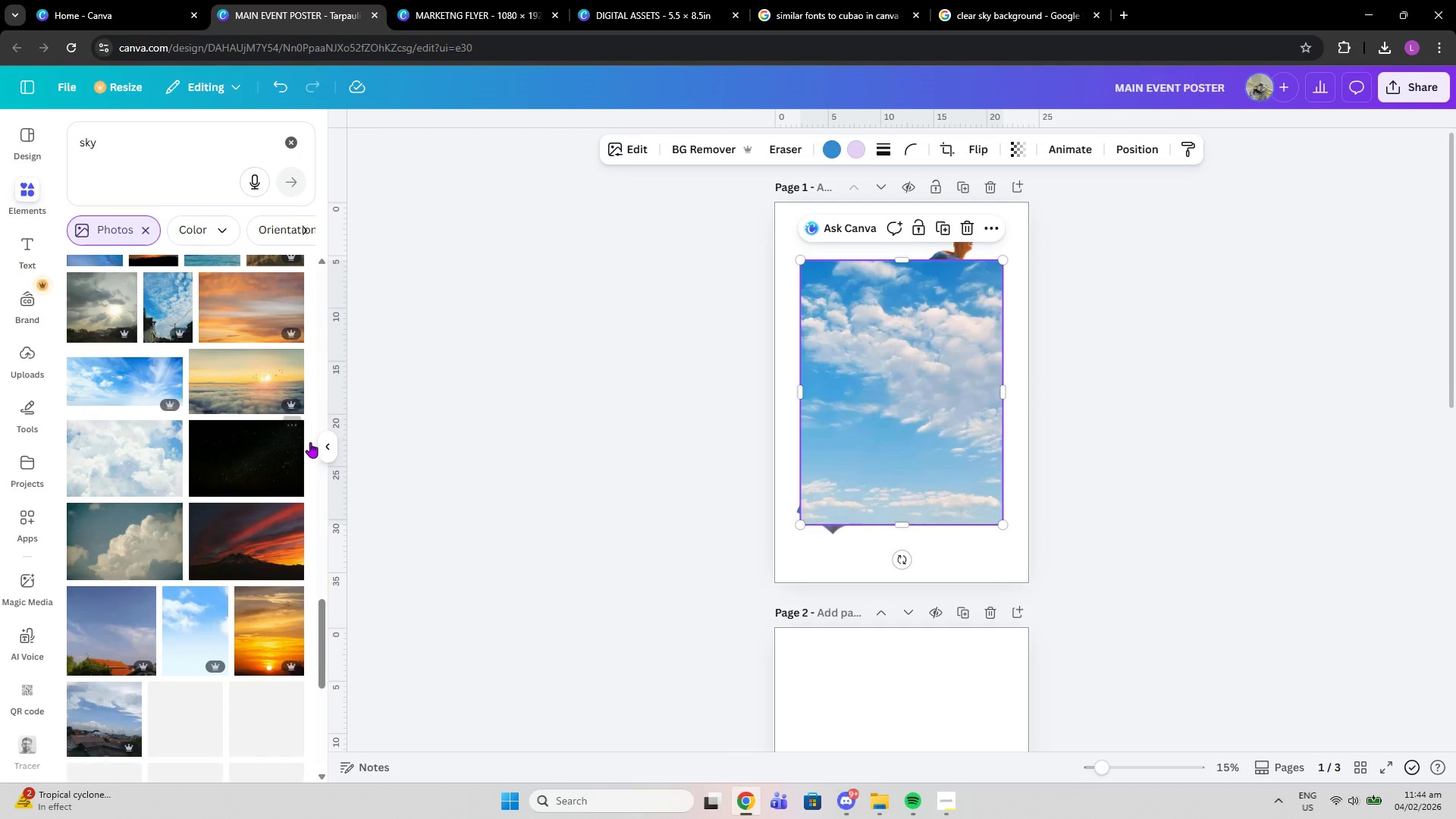 
scroll: coordinate [293, 441], scroll_direction: up, amount: 4.0
 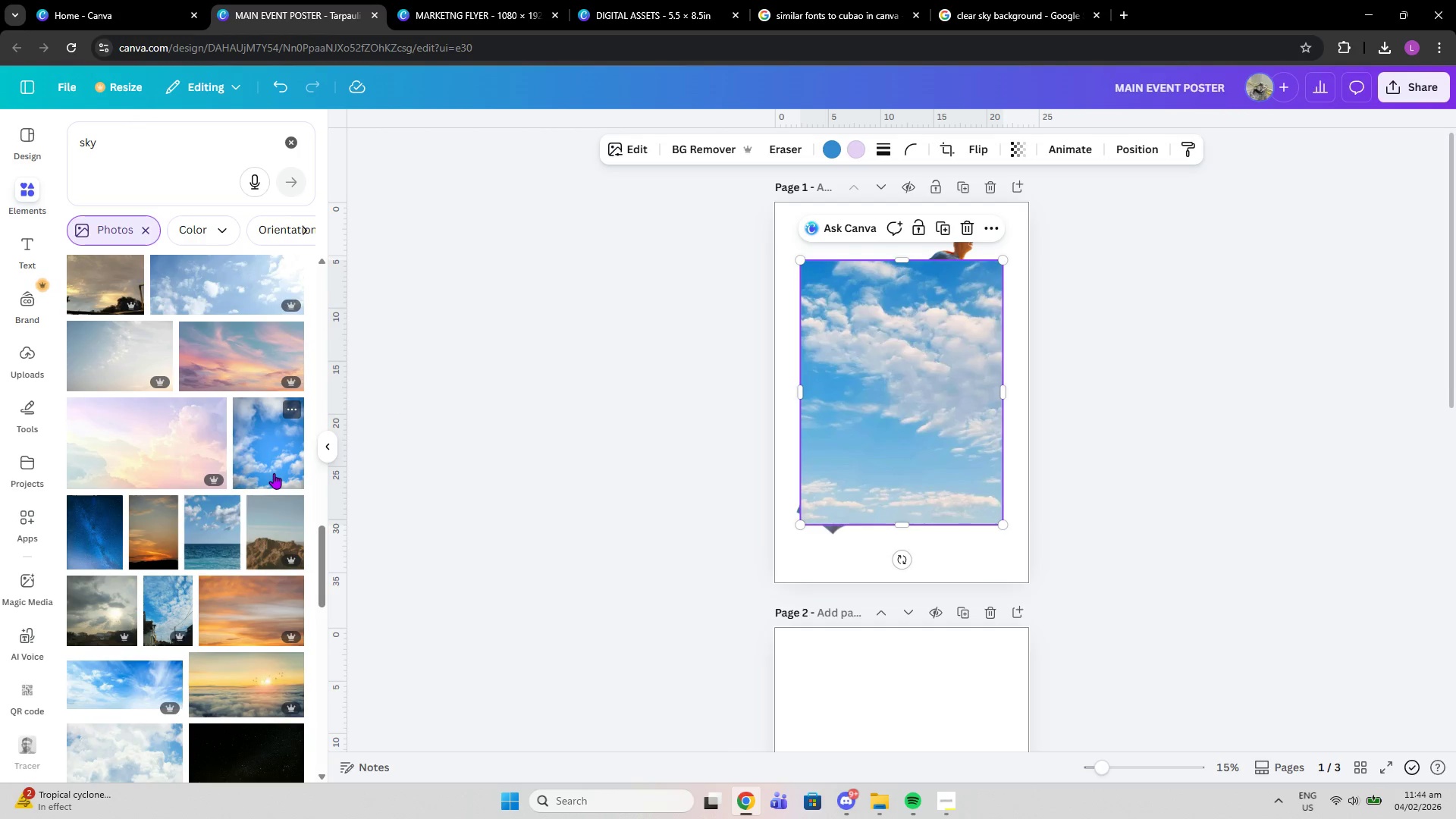 
scroll: coordinate [252, 516], scroll_direction: down, amount: 11.0
 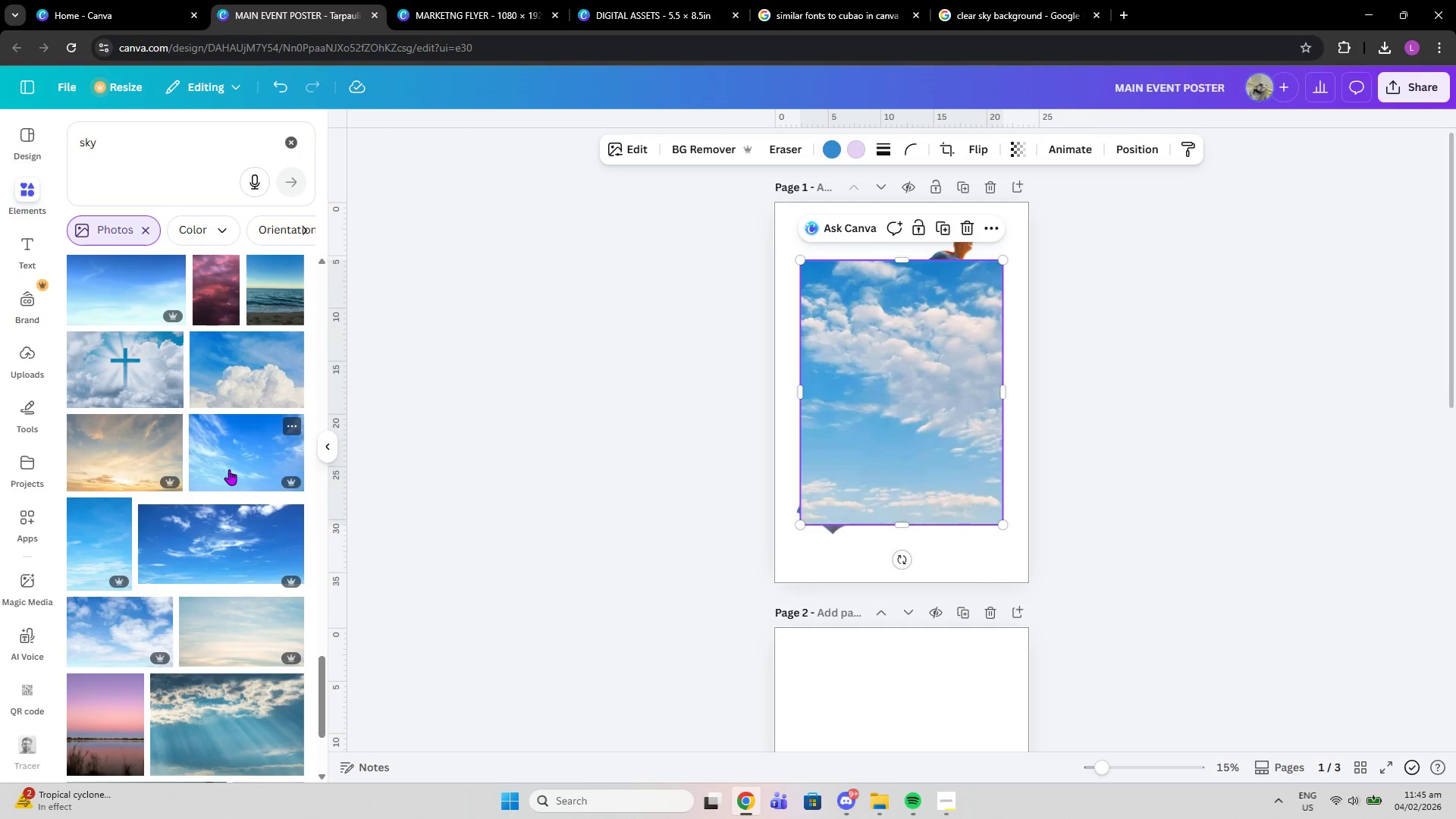 
left_click([229, 469])
 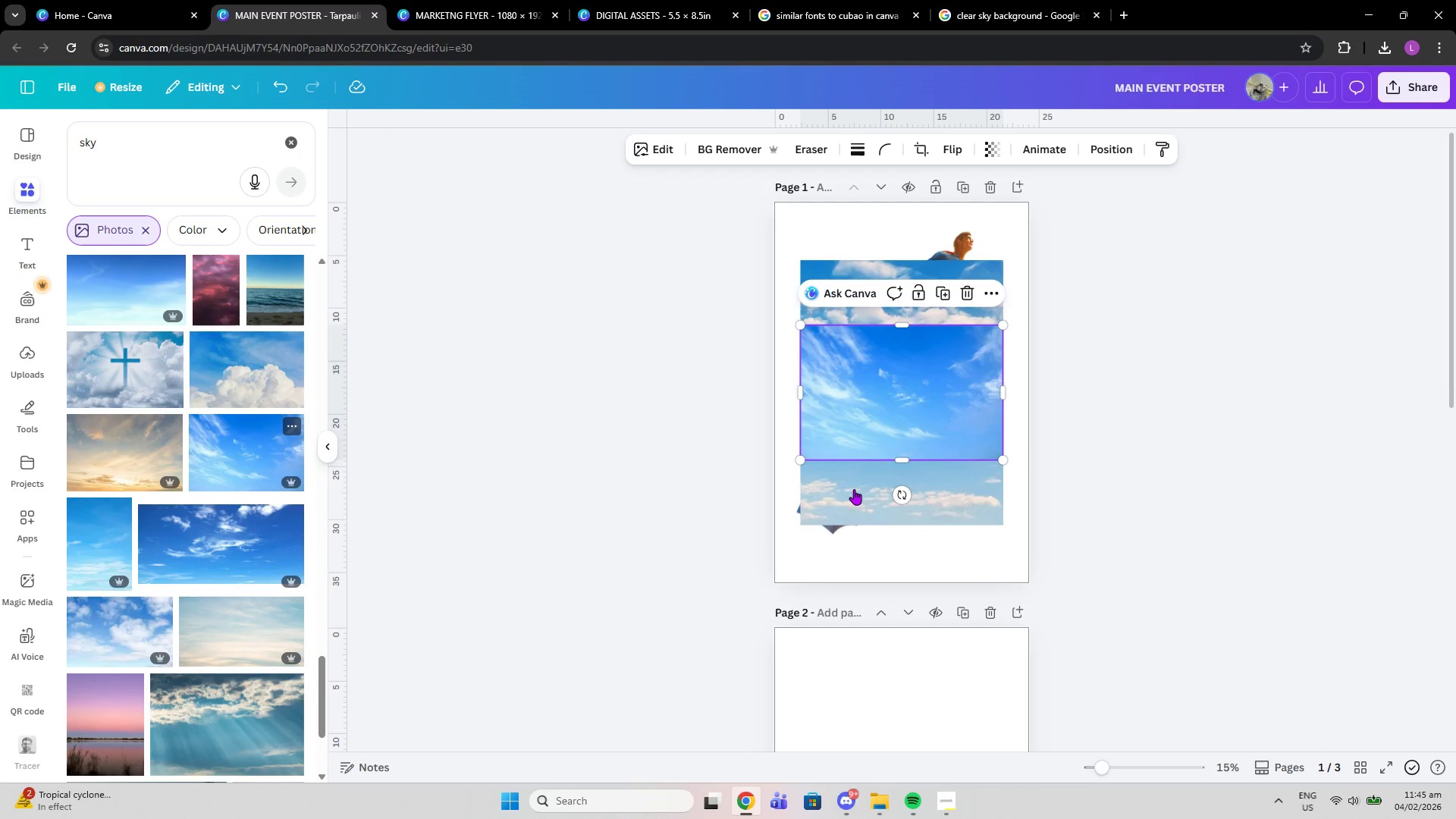 
left_click([855, 489])
 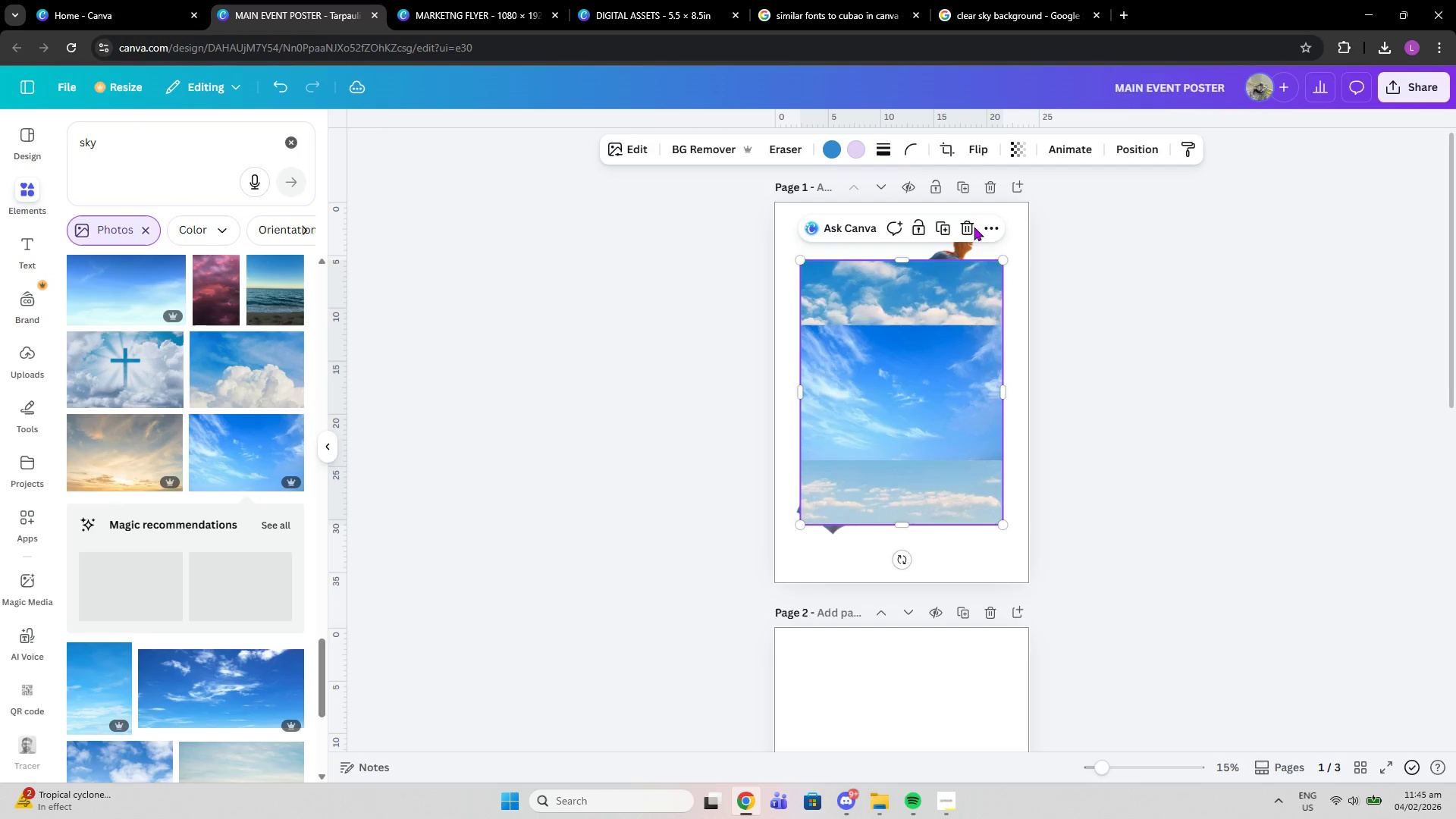 
left_click([974, 227])
 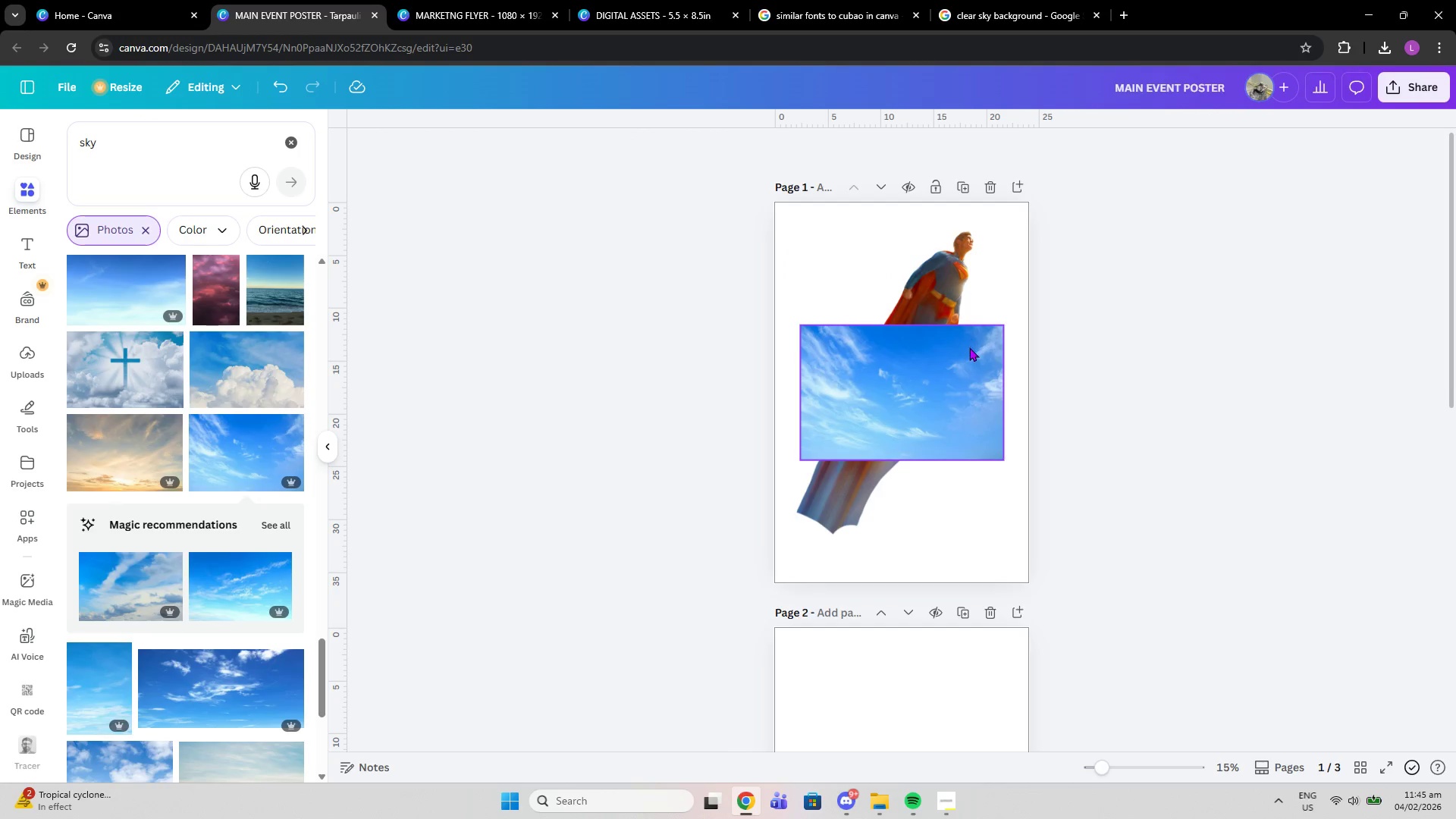 
left_click_drag(start_coordinate=[968, 350], to_coordinate=[938, 419])
 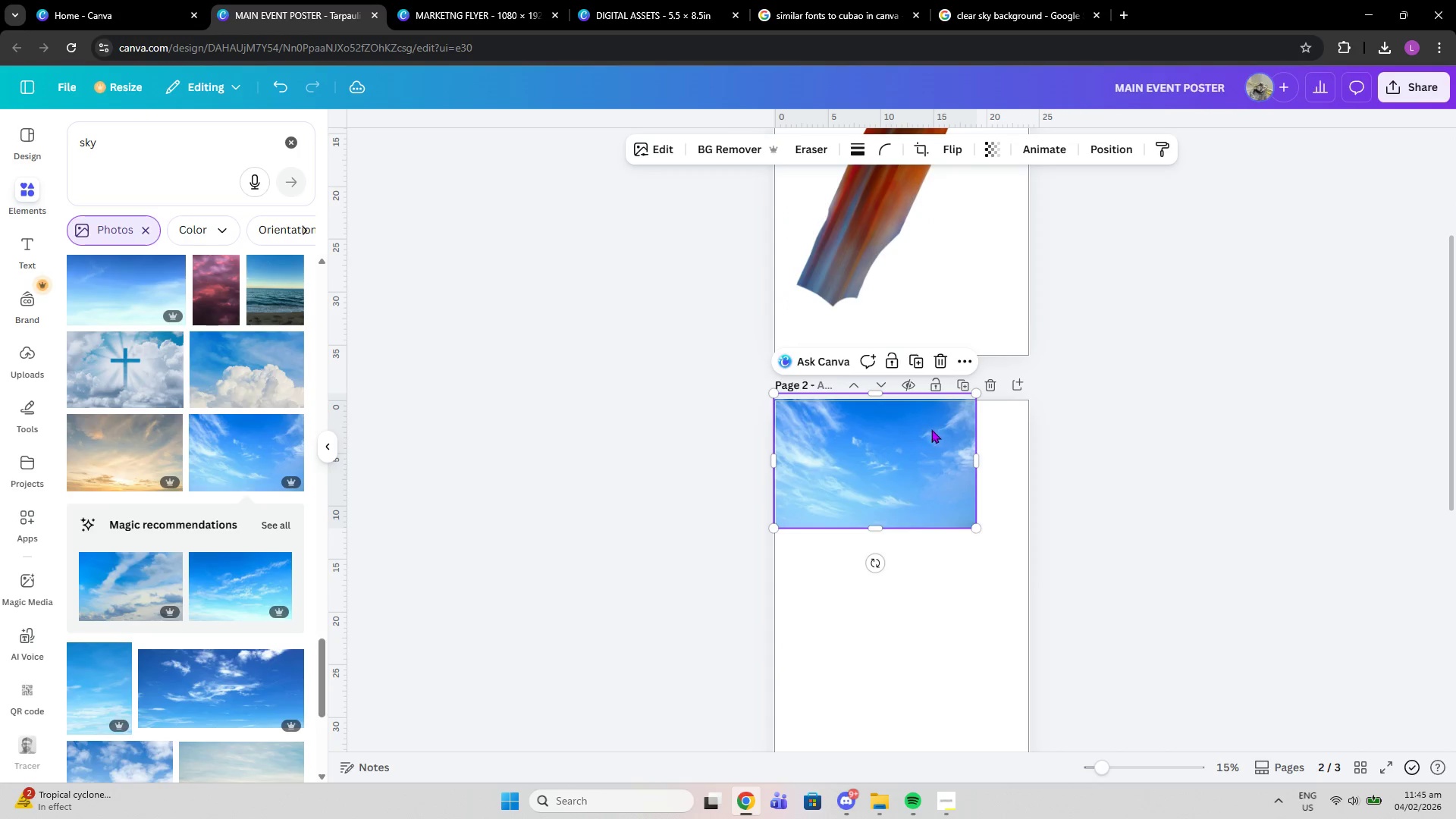 
scroll: coordinate [946, 582], scroll_direction: down, amount: 3.0
 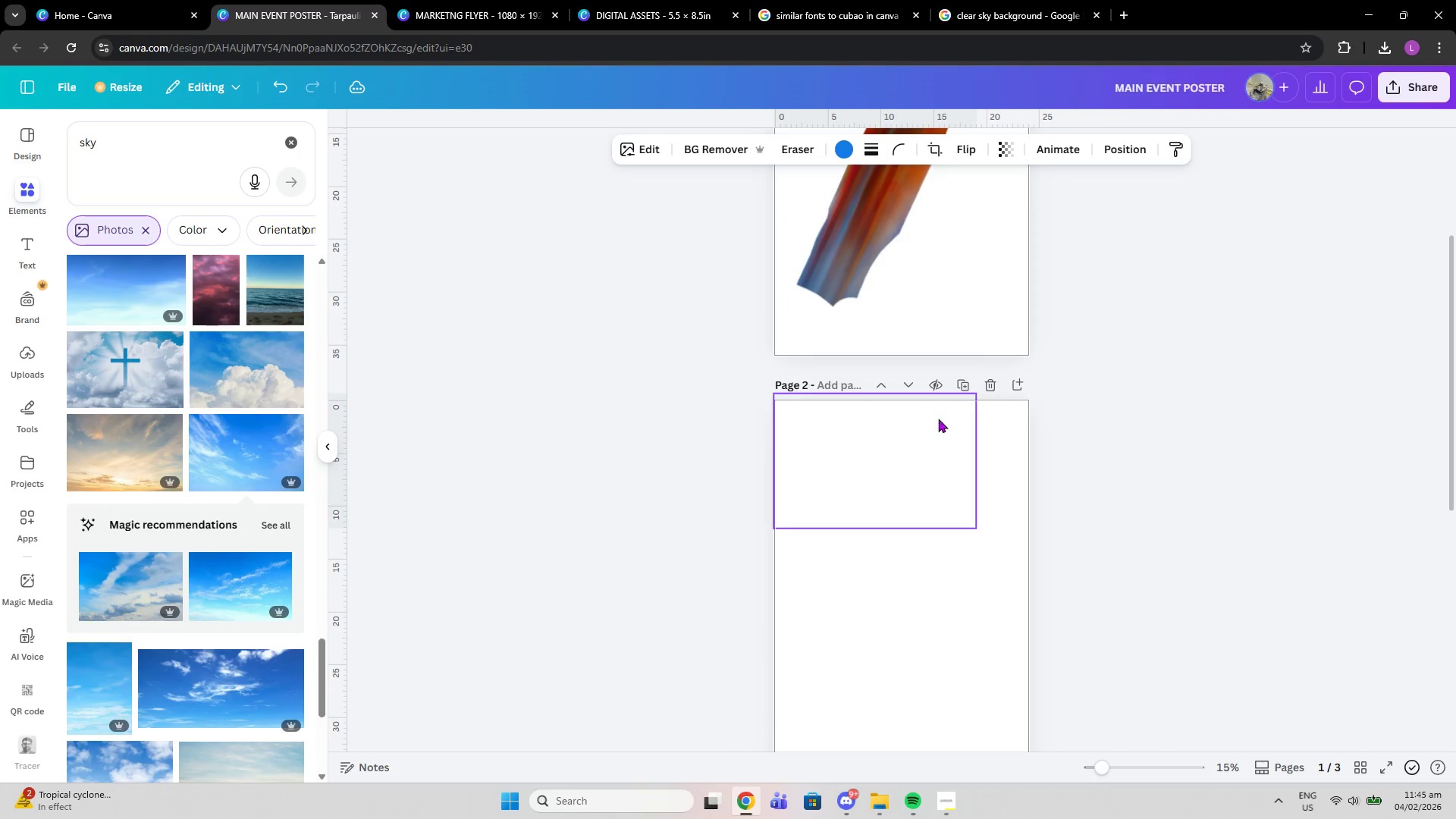 
left_click_drag(start_coordinate=[932, 425], to_coordinate=[929, 435])
 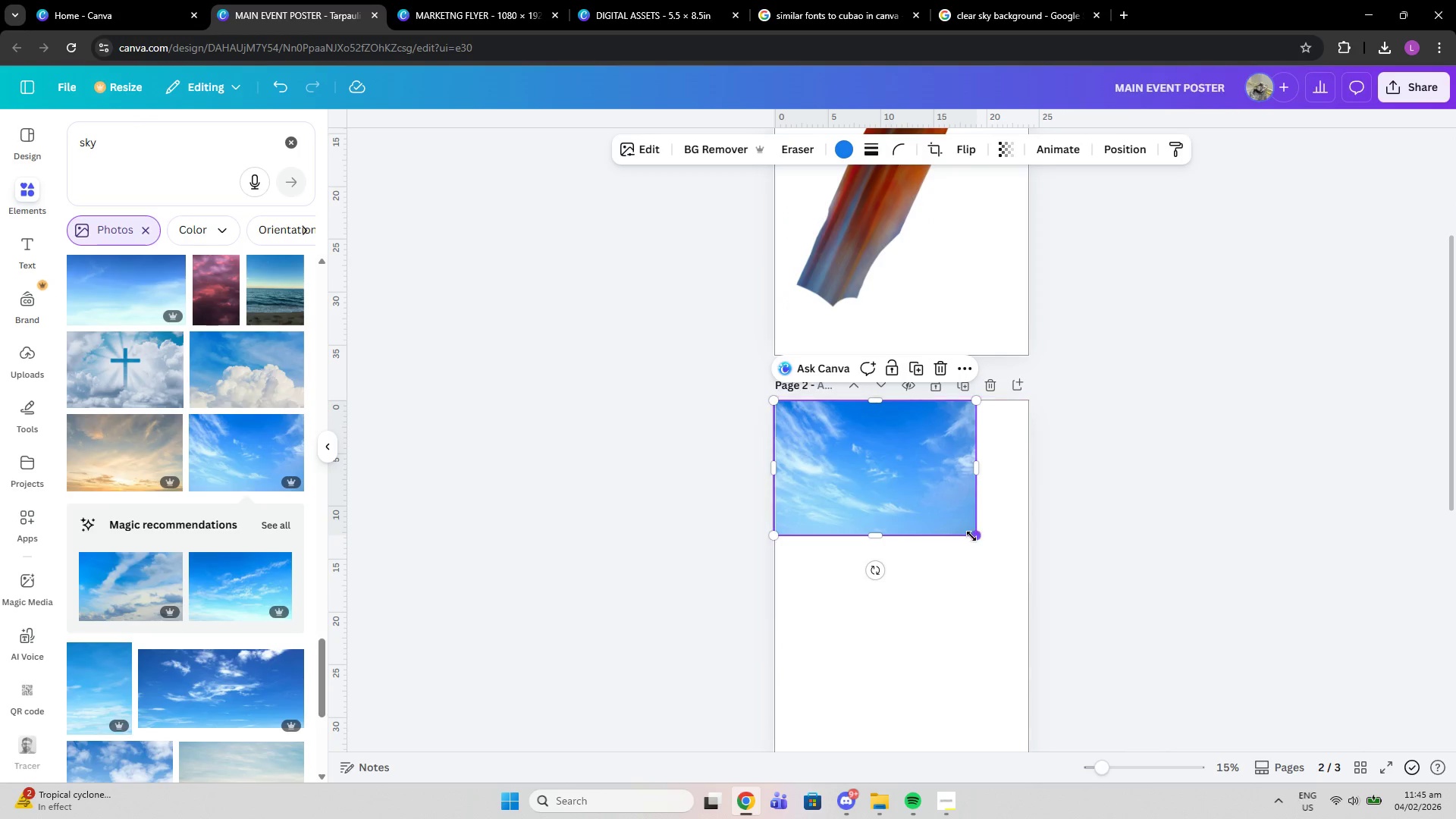 
left_click_drag(start_coordinate=[971, 536], to_coordinate=[1222, 792])
 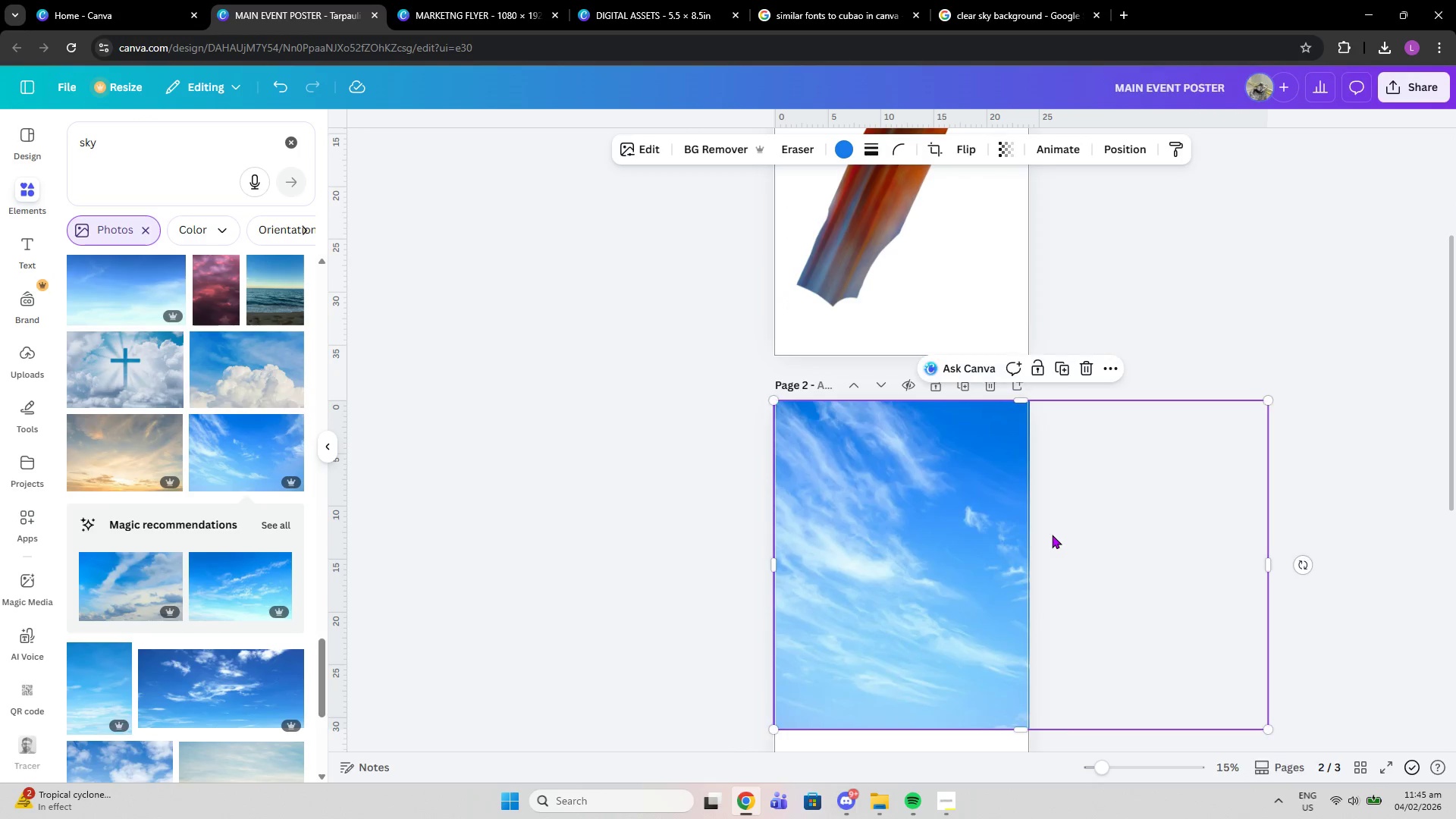 
scroll: coordinate [1052, 535], scroll_direction: down, amount: 3.0
 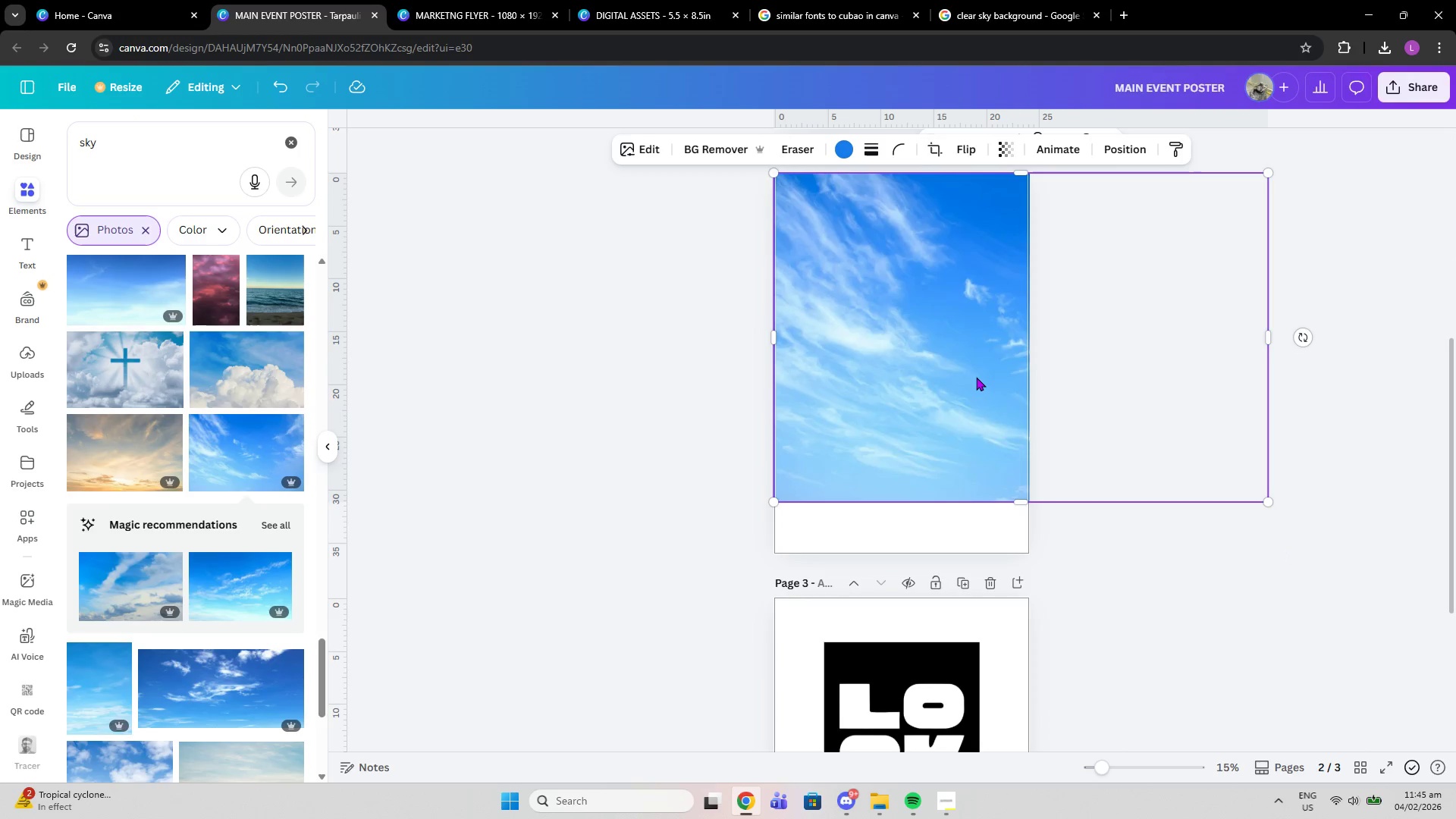 
left_click_drag(start_coordinate=[976, 377], to_coordinate=[952, 374])
 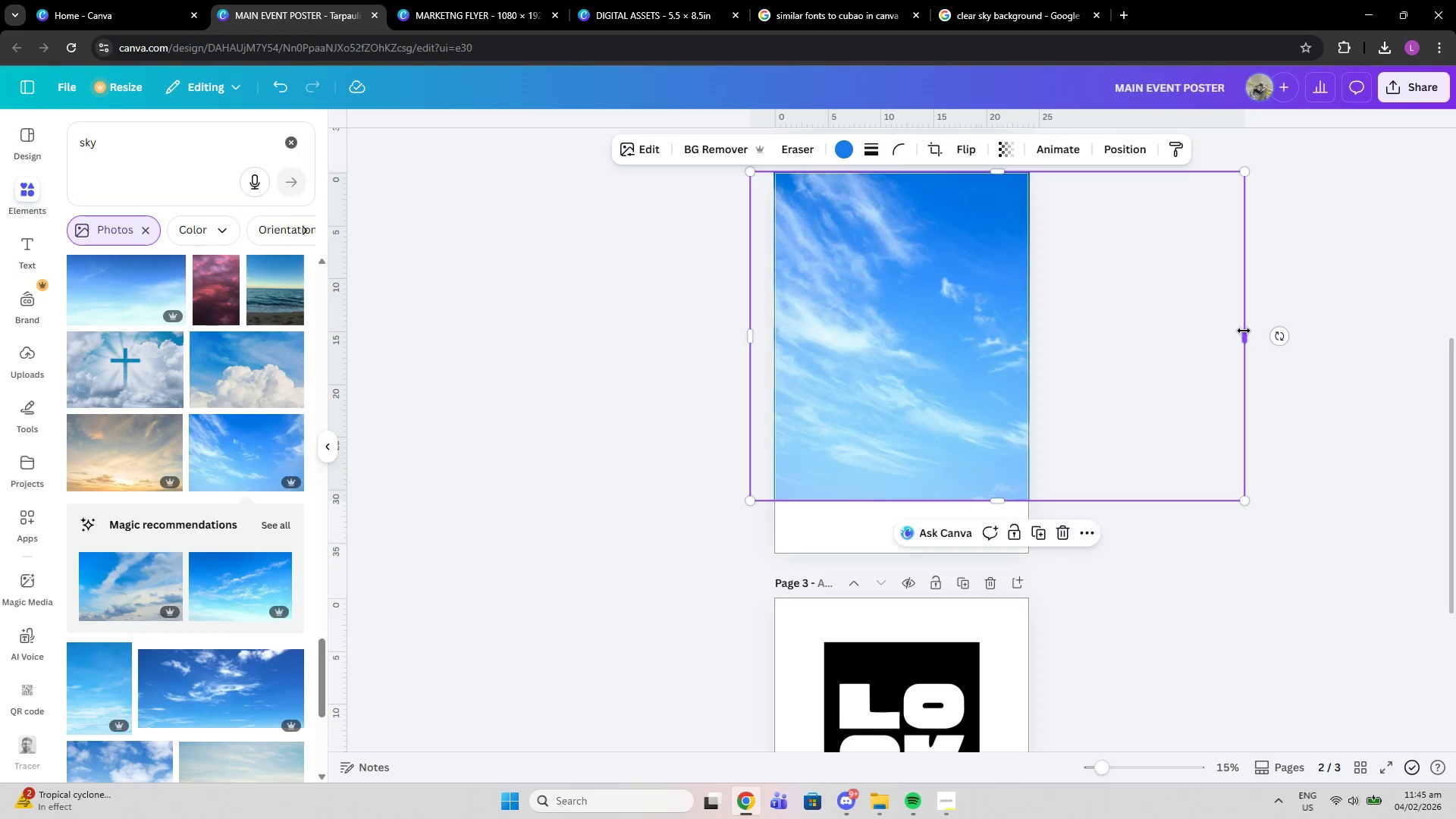 
left_click_drag(start_coordinate=[1244, 331], to_coordinate=[1031, 312])
 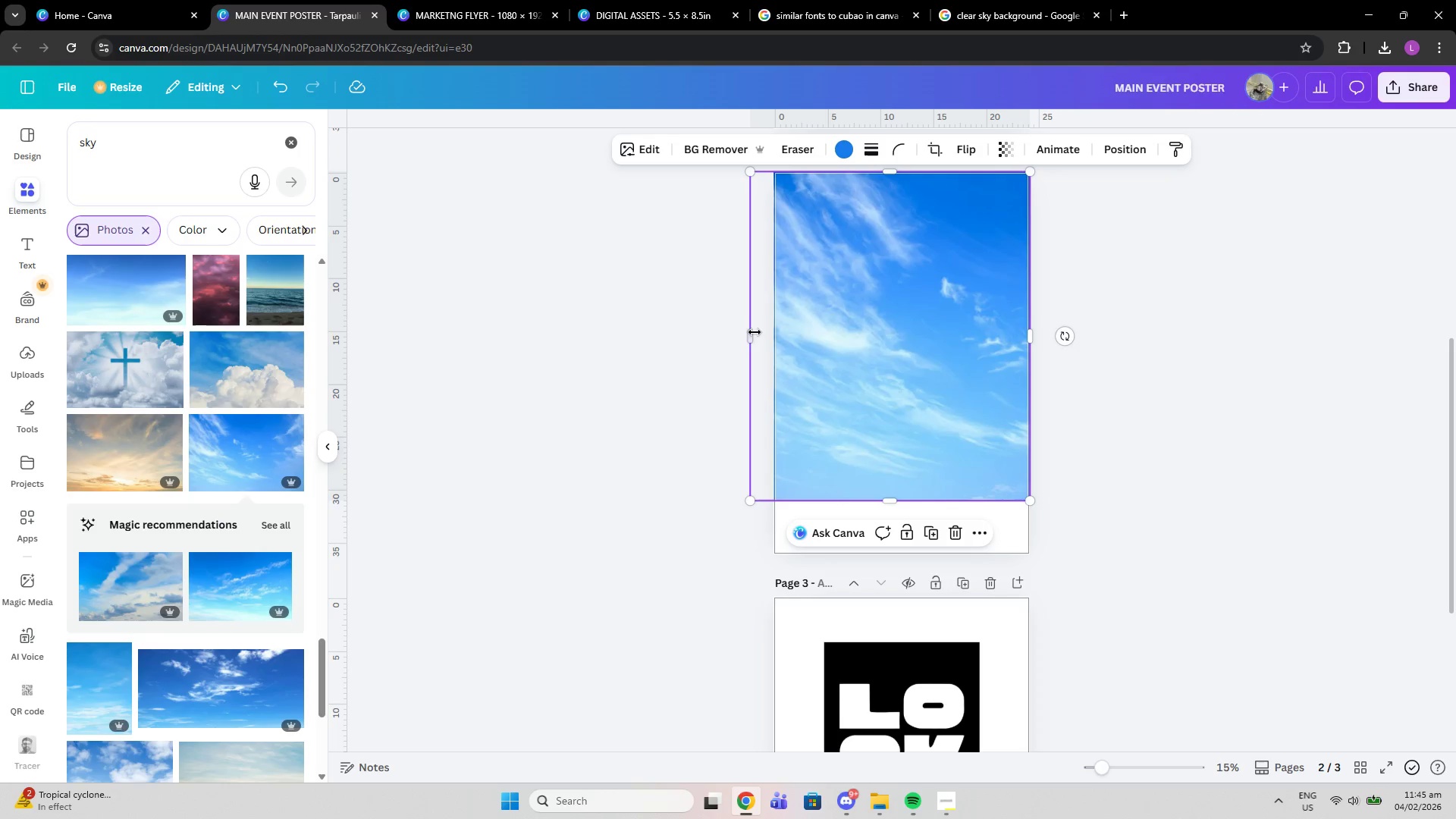 
left_click_drag(start_coordinate=[755, 332], to_coordinate=[774, 333])
 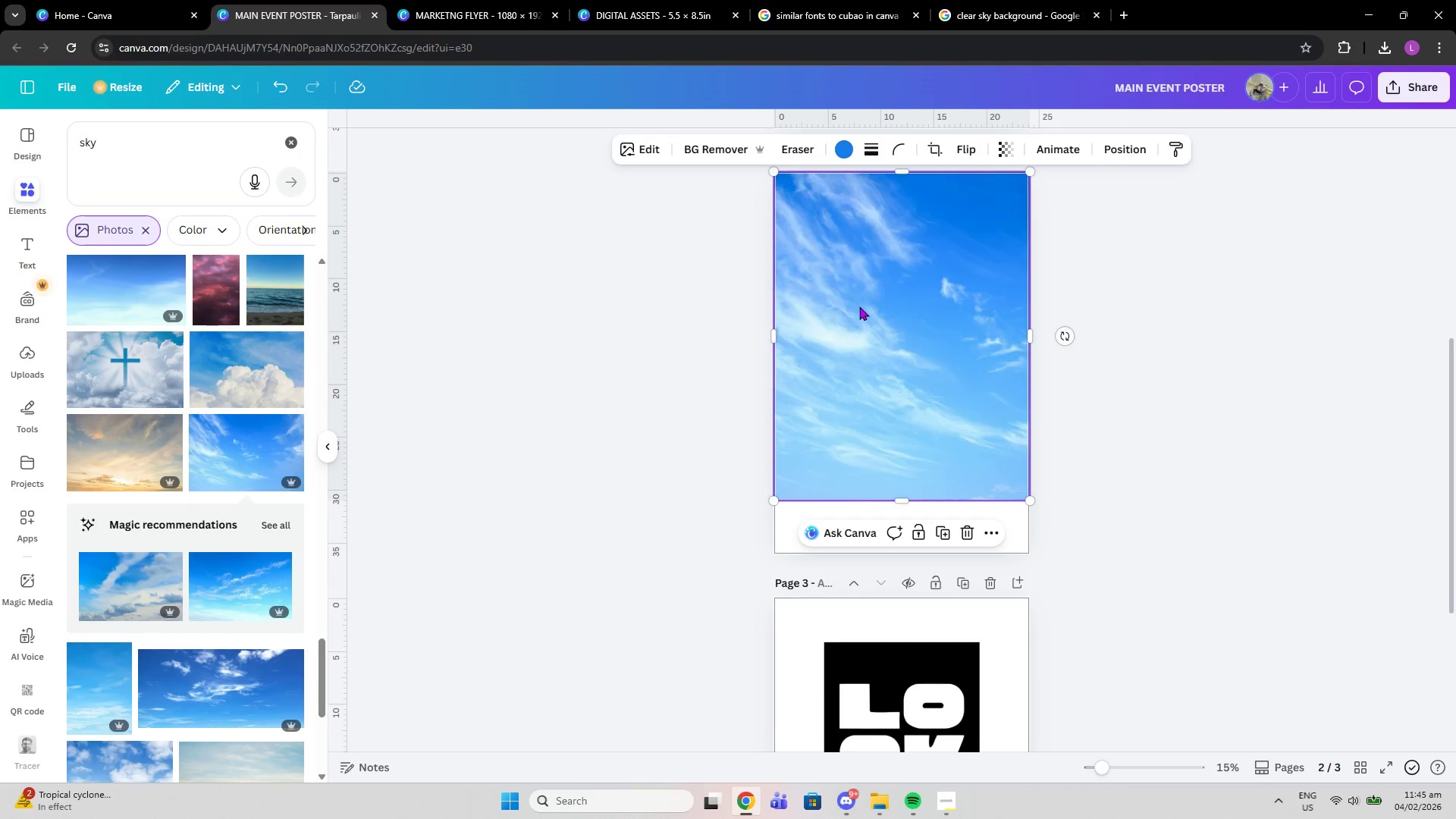 
scroll: coordinate [859, 306], scroll_direction: up, amount: 2.0
 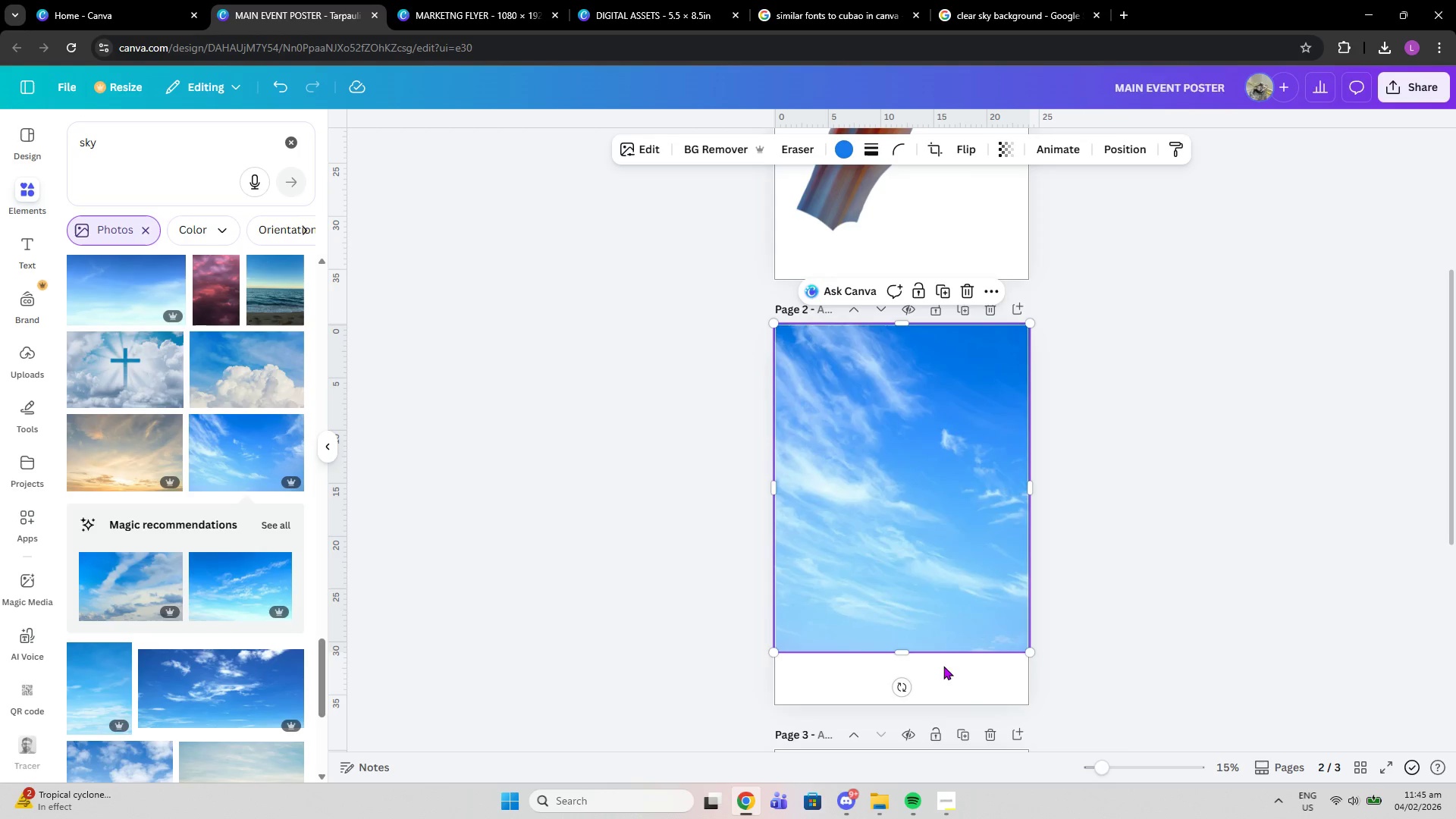 
left_click_drag(start_coordinate=[898, 653], to_coordinate=[902, 710])
 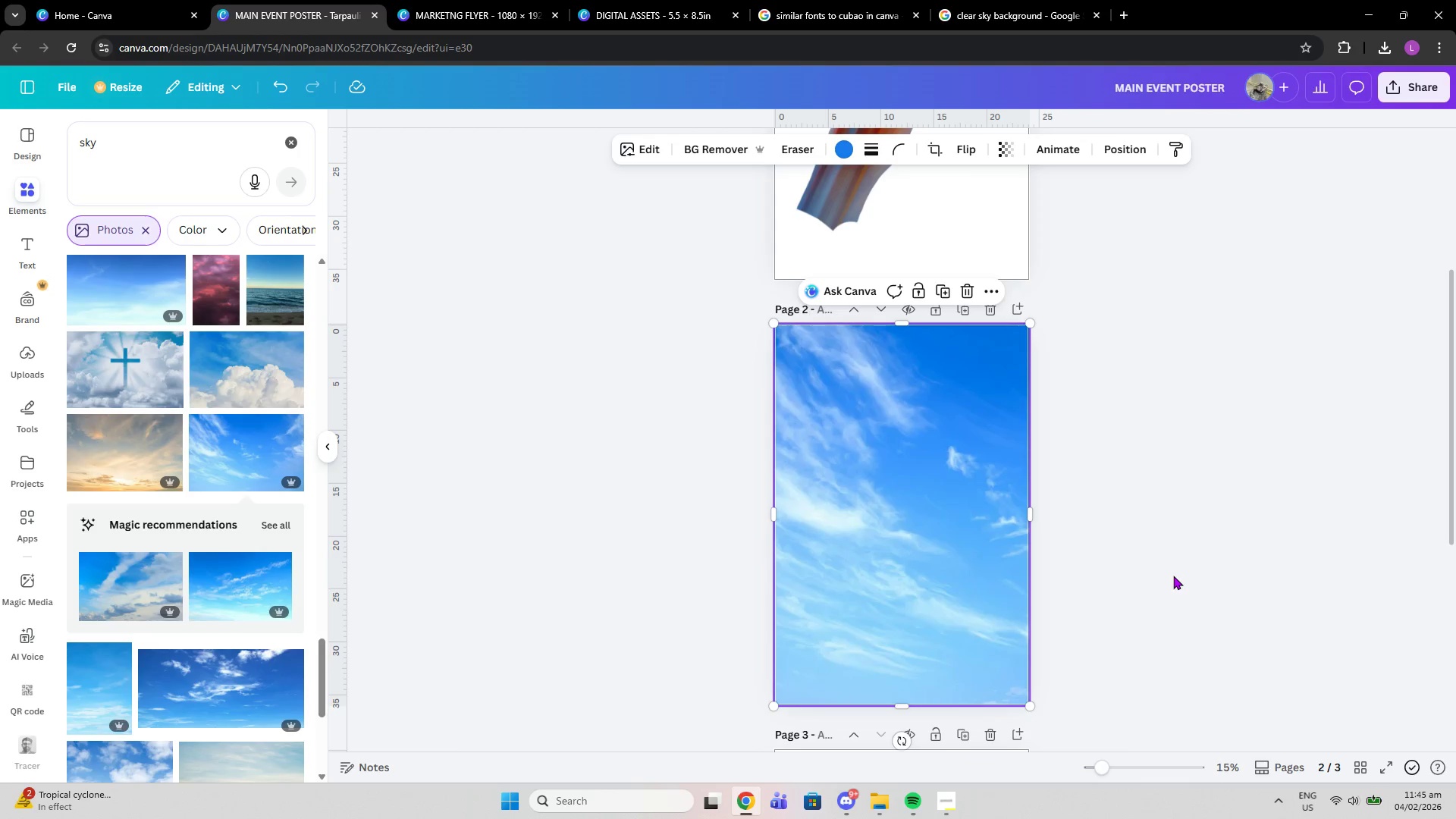 
left_click([1173, 576])
 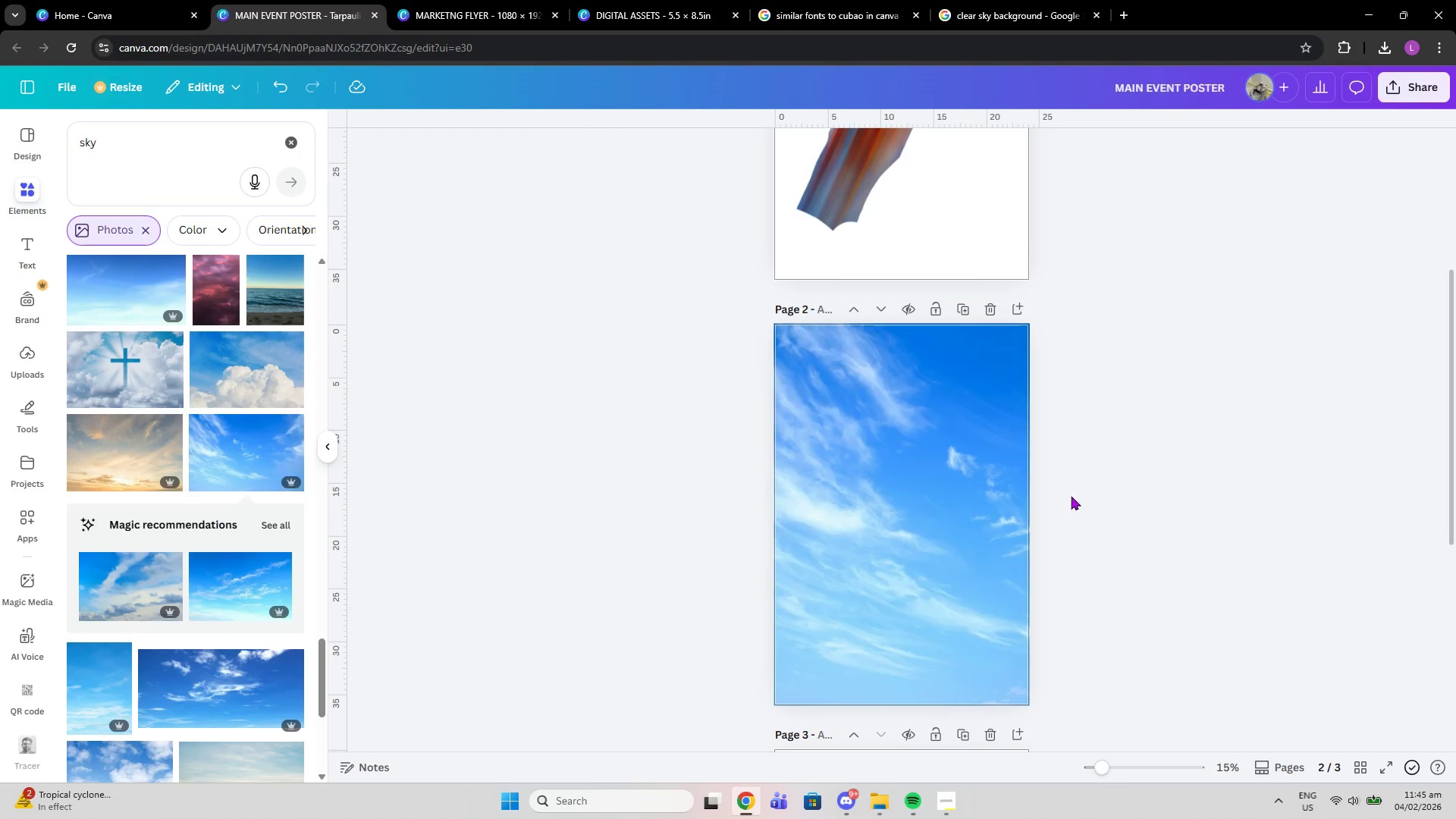 
left_click_drag(start_coordinate=[1004, 515], to_coordinate=[994, 516])
 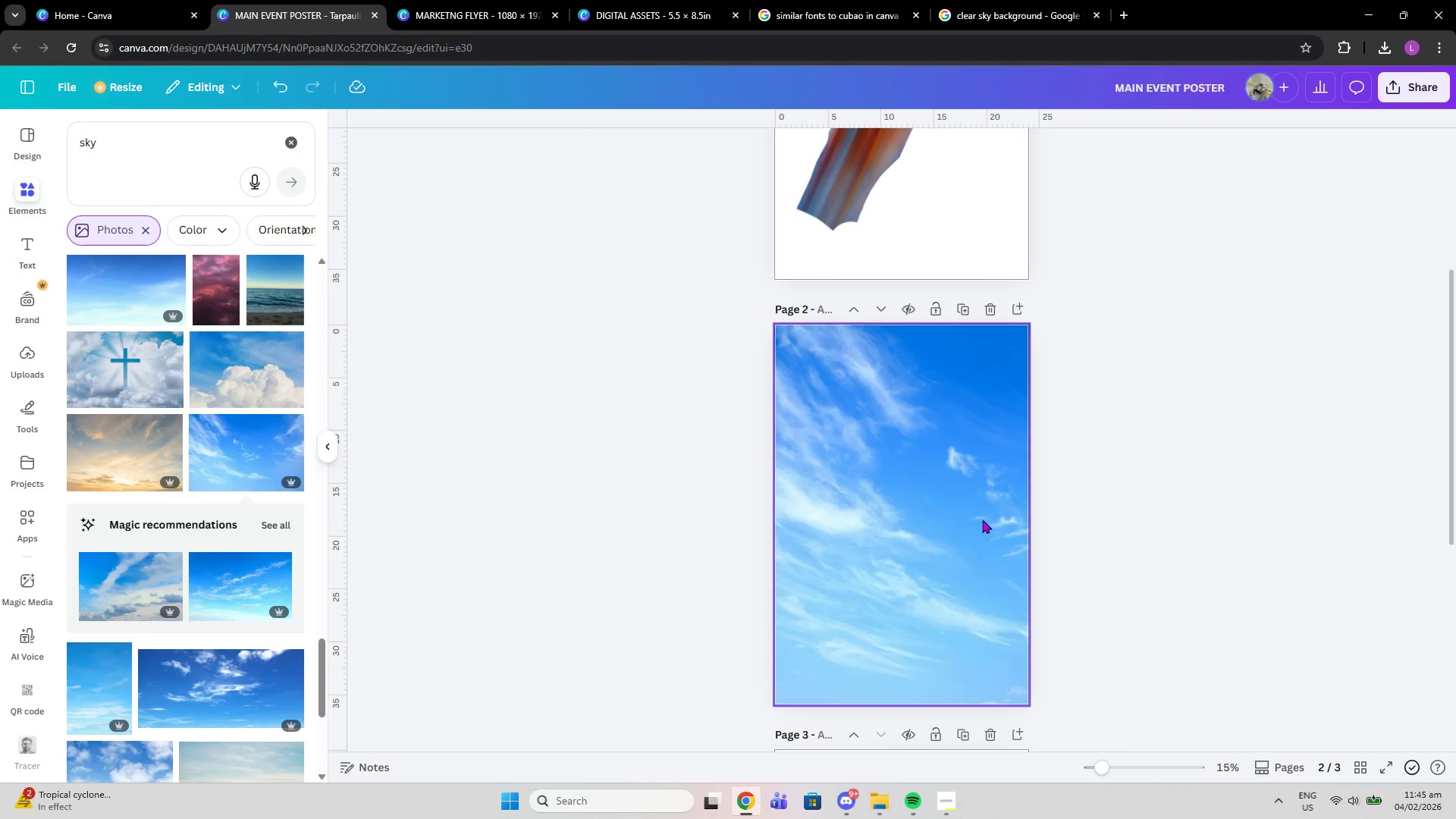 
left_click_drag(start_coordinate=[982, 519], to_coordinate=[990, 519])
 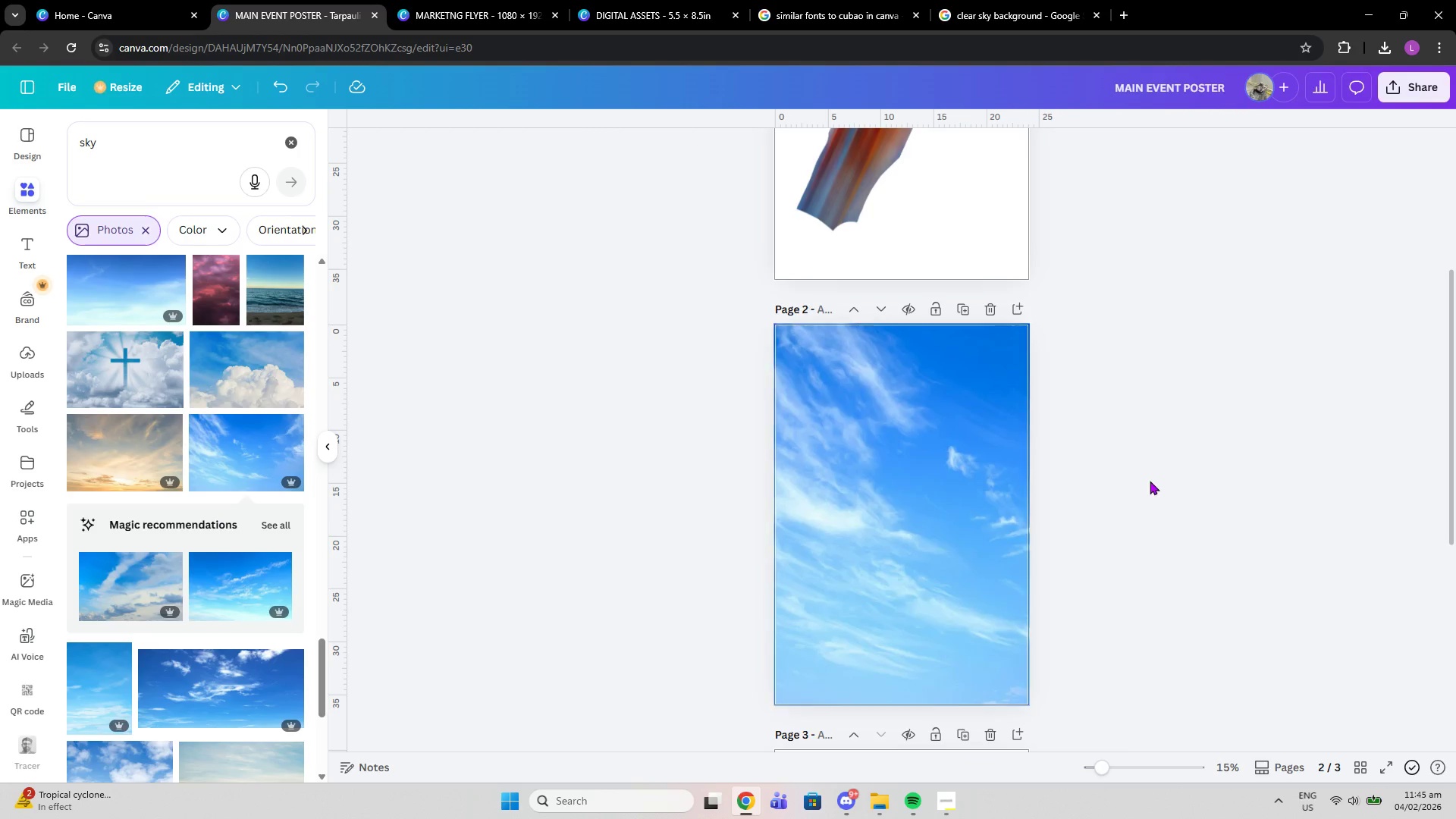 
left_click([1150, 481])
 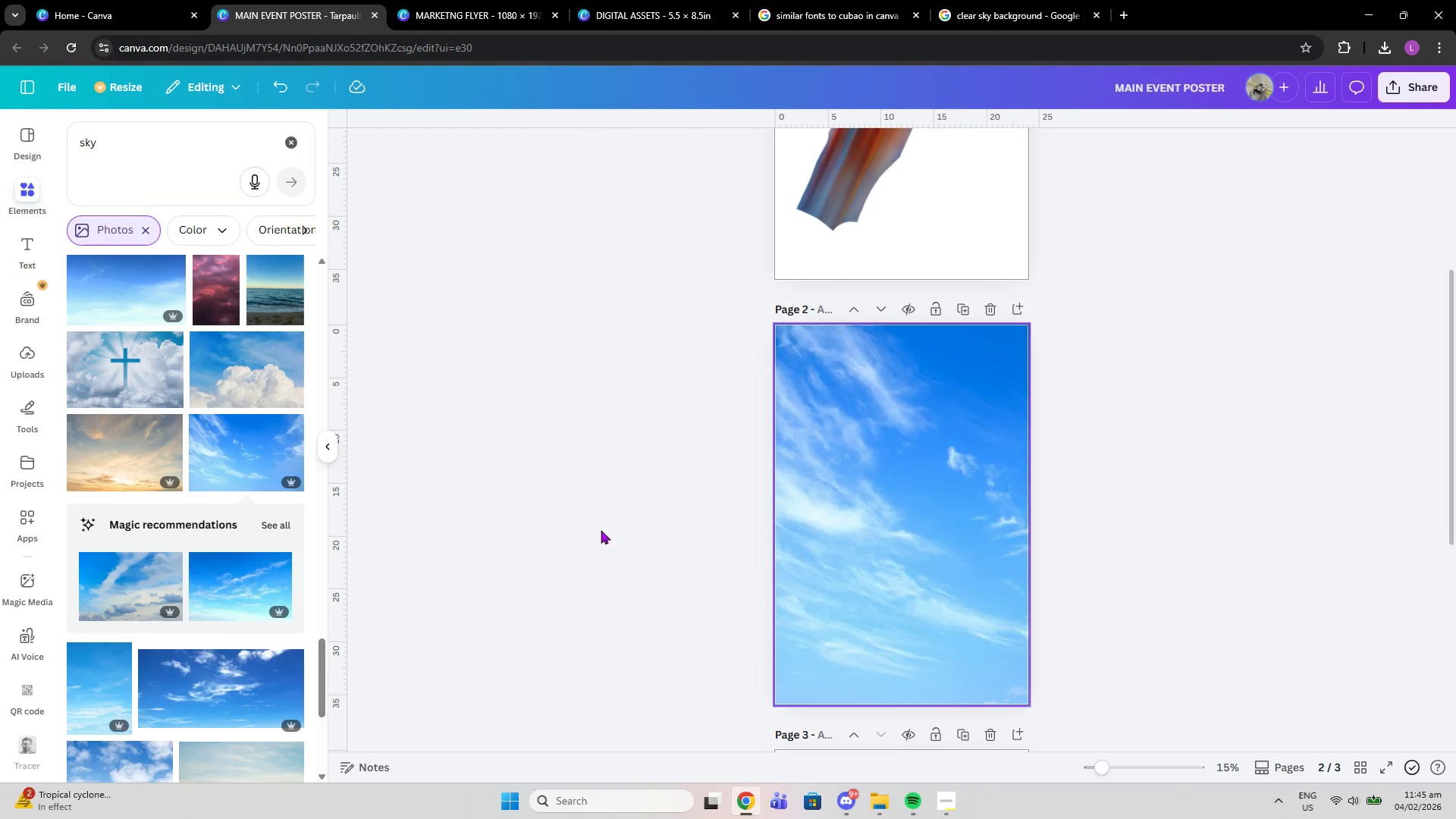 
scroll: coordinate [143, 600], scroll_direction: down, amount: 11.0
 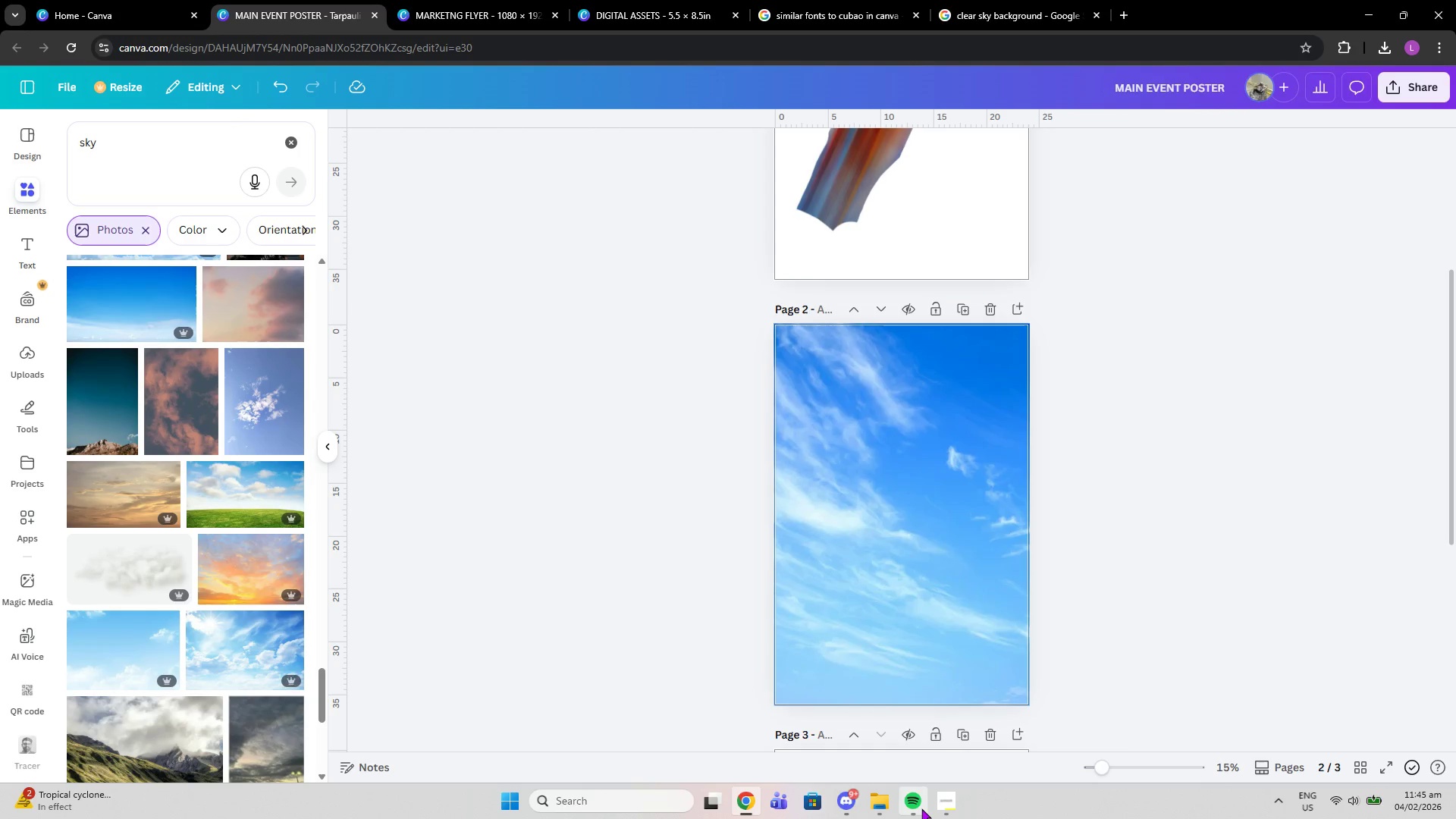 
left_click([934, 808])